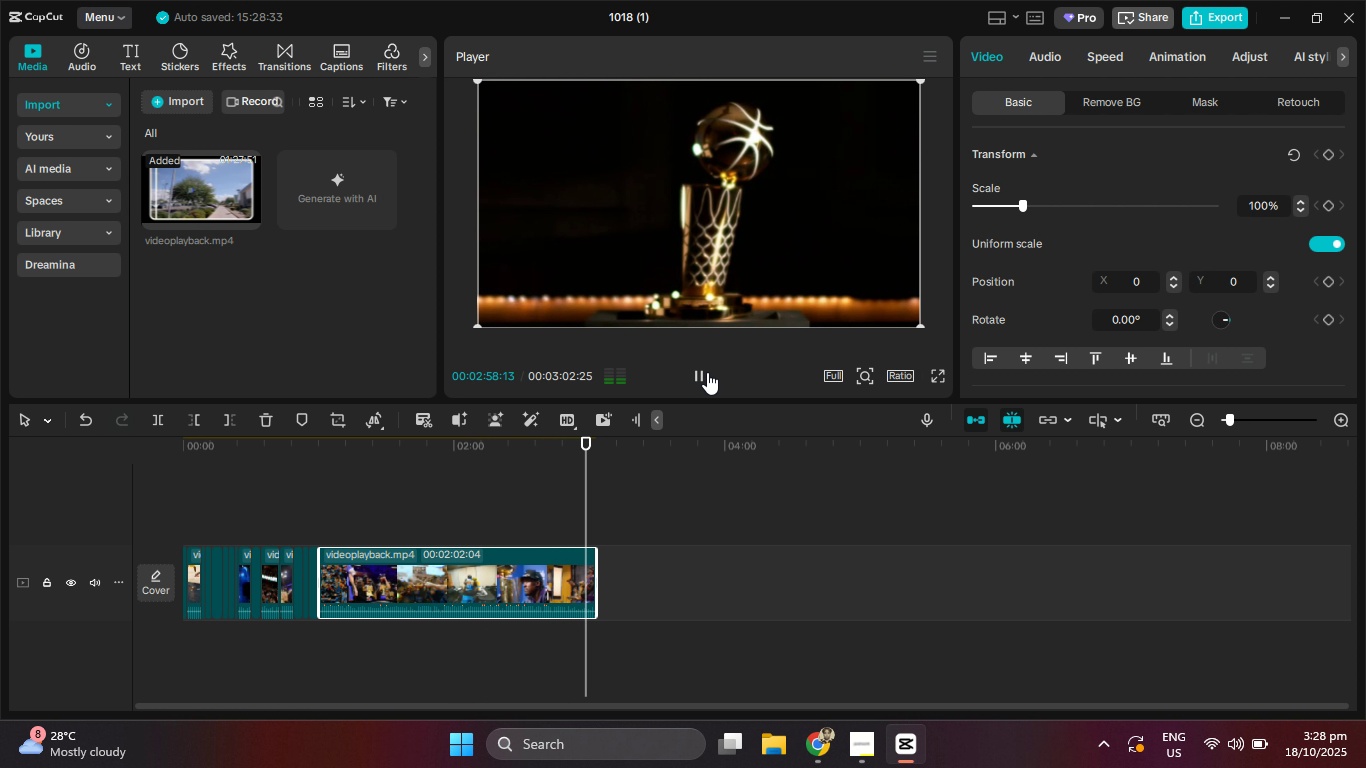 
left_click([707, 372])
 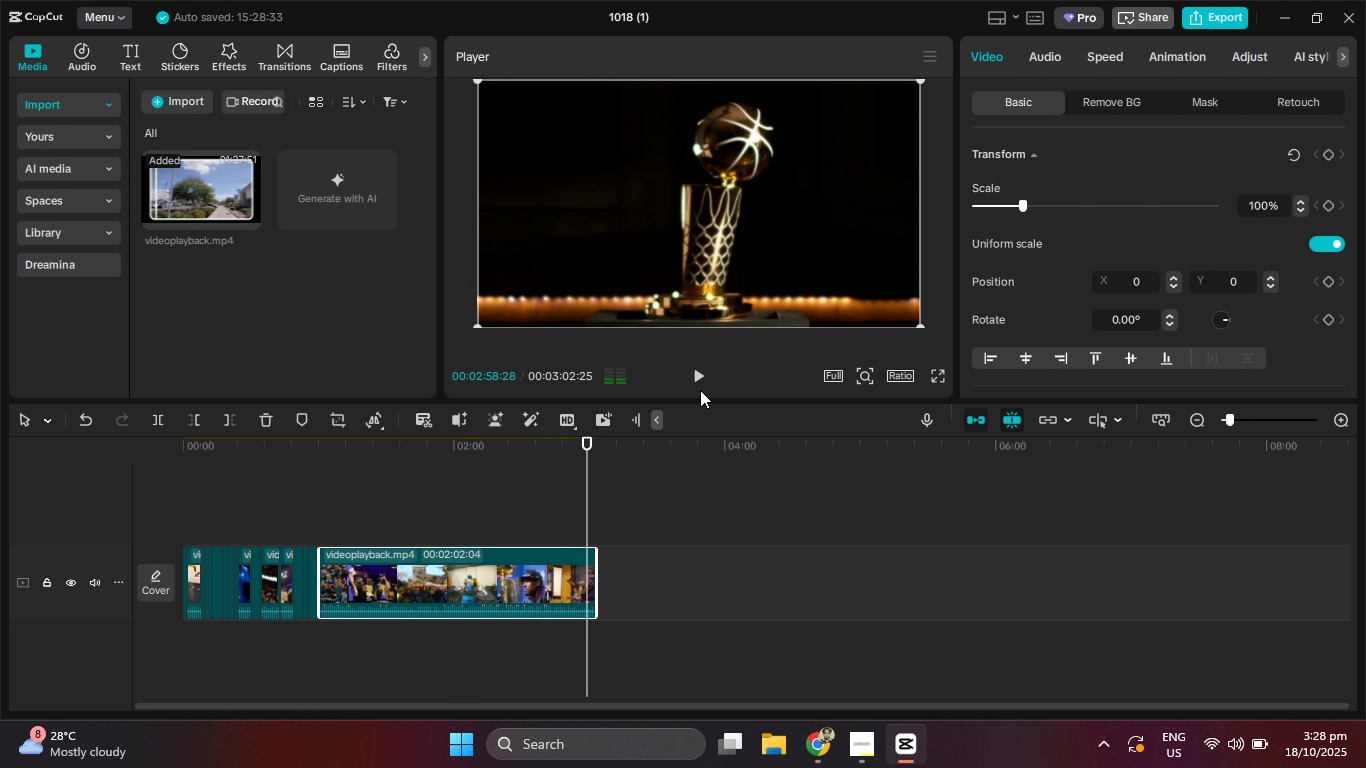 
hold_key(key=ArrowLeft, duration=1.51)
 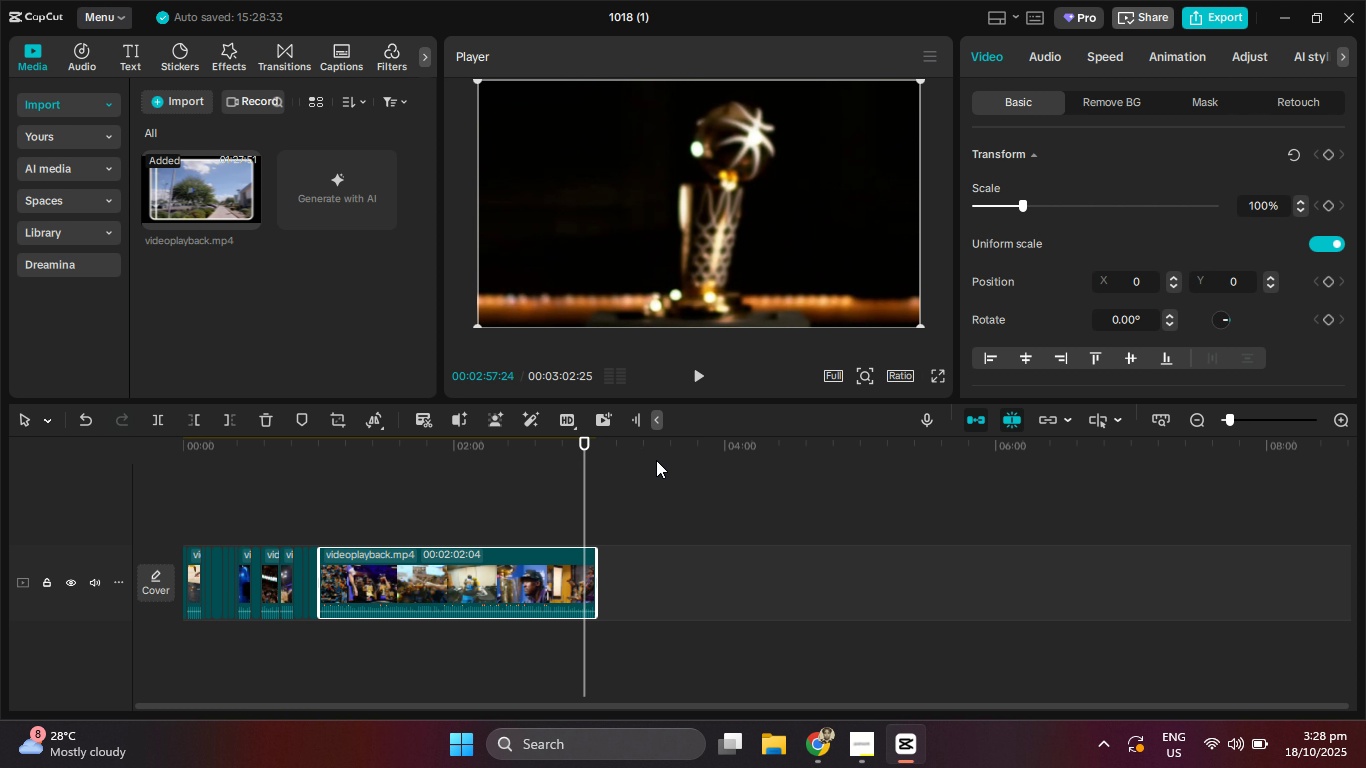 
hold_key(key=ArrowLeft, duration=1.53)
 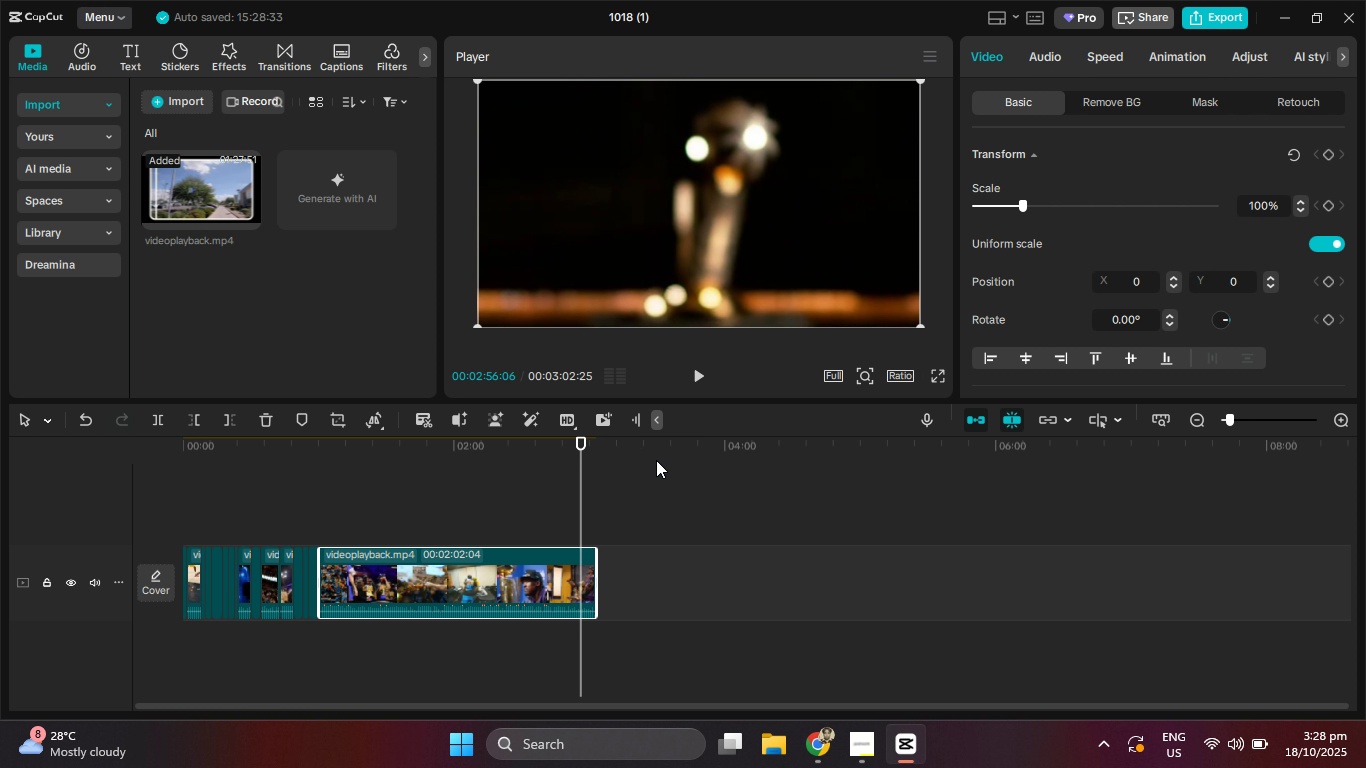 
hold_key(key=ArrowLeft, duration=1.53)
 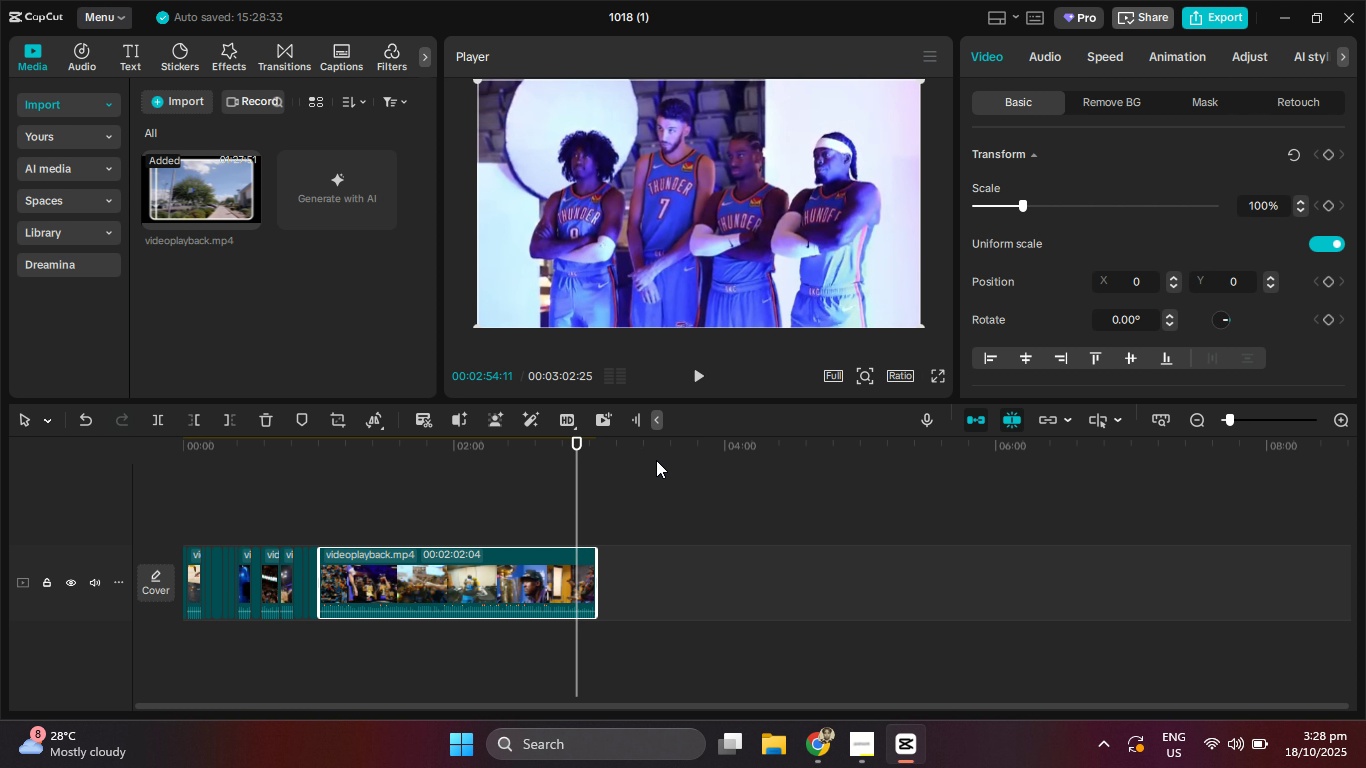 
hold_key(key=ArrowLeft, duration=0.36)
 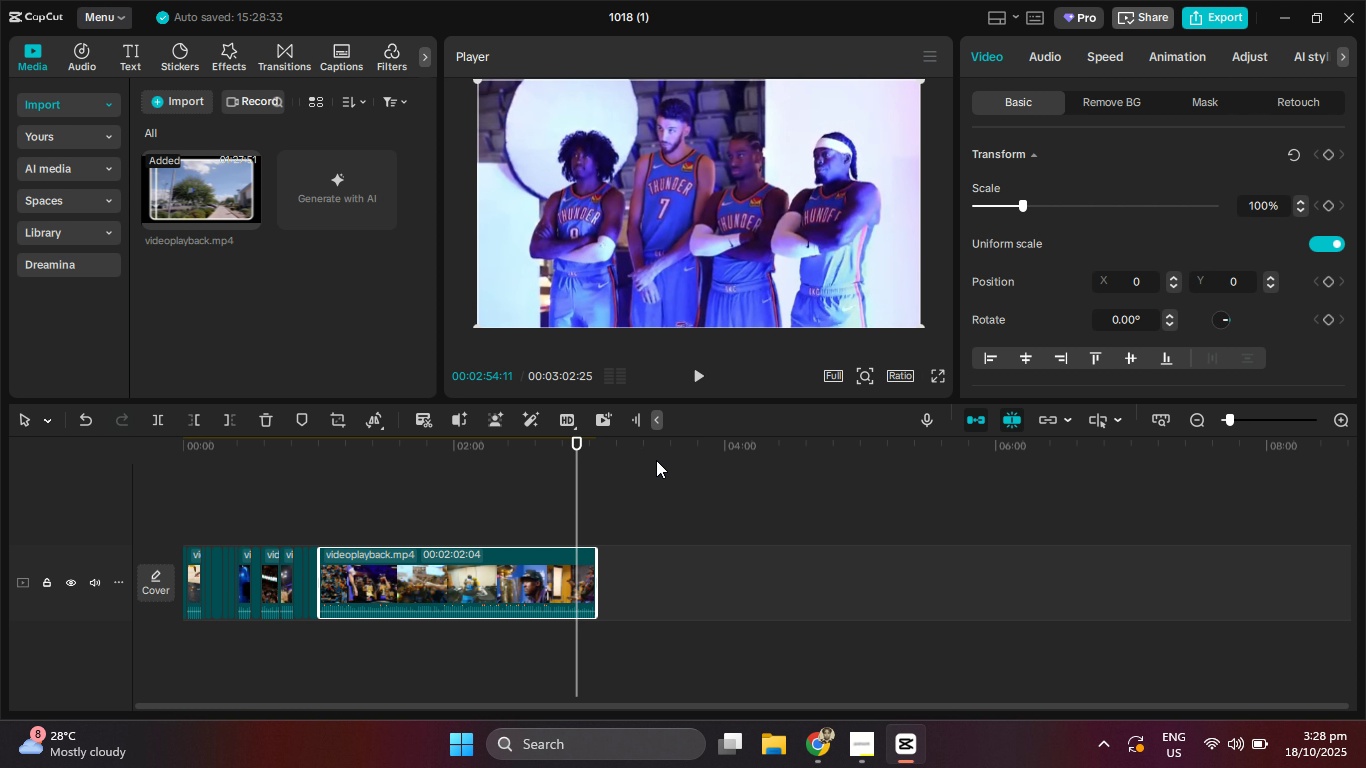 
hold_key(key=ArrowRight, duration=1.28)
 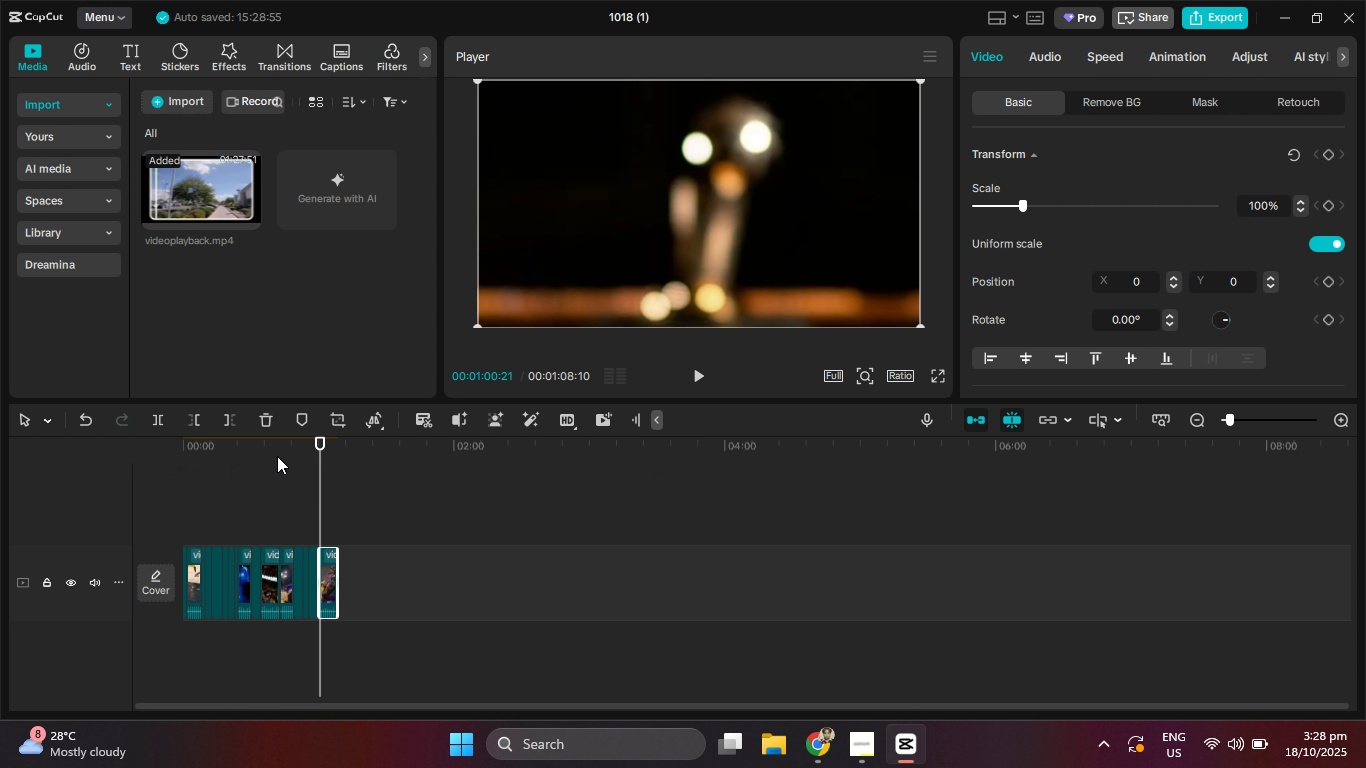 
left_click_drag(start_coordinate=[277, 451], to_coordinate=[23, 429])
 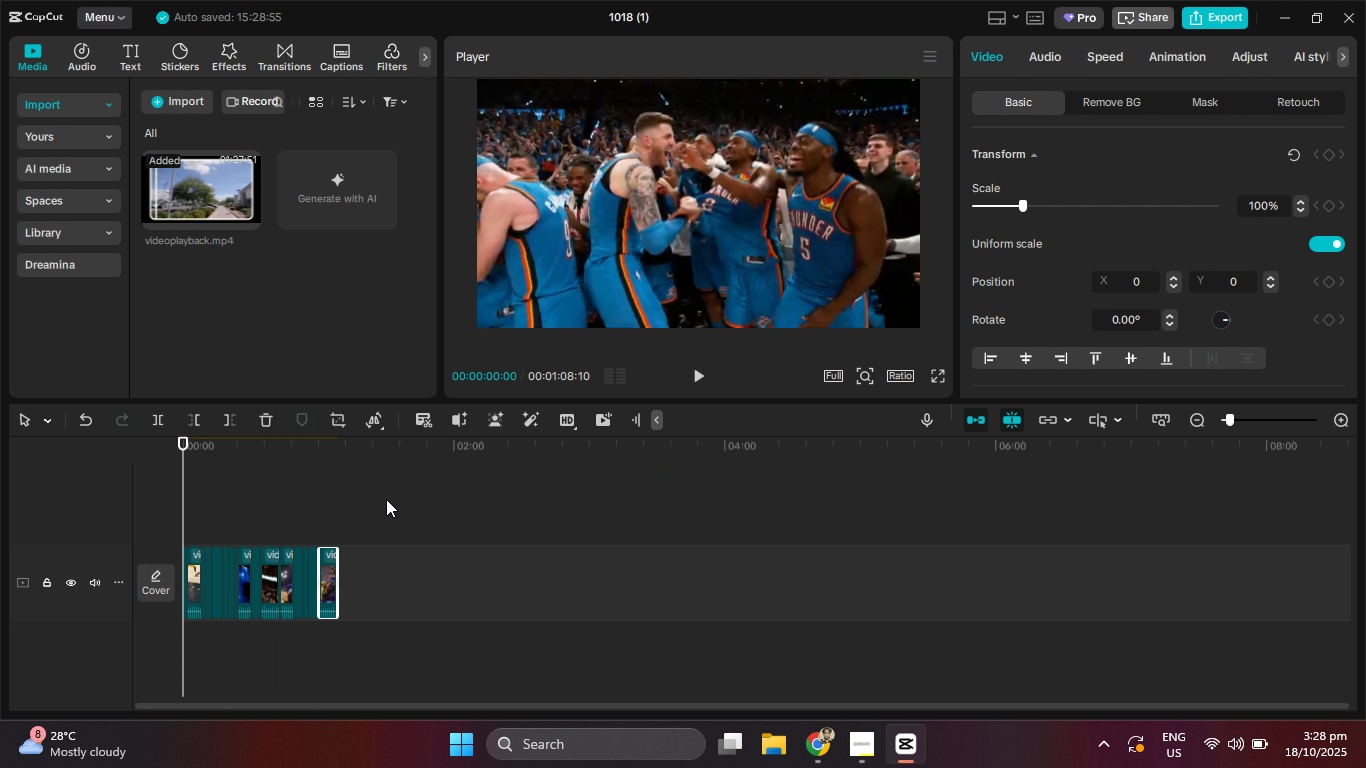 
hold_key(key=ControlLeft, duration=0.9)
scroll: coordinate [541, 504], scroll_direction: up, amount: 16.0
 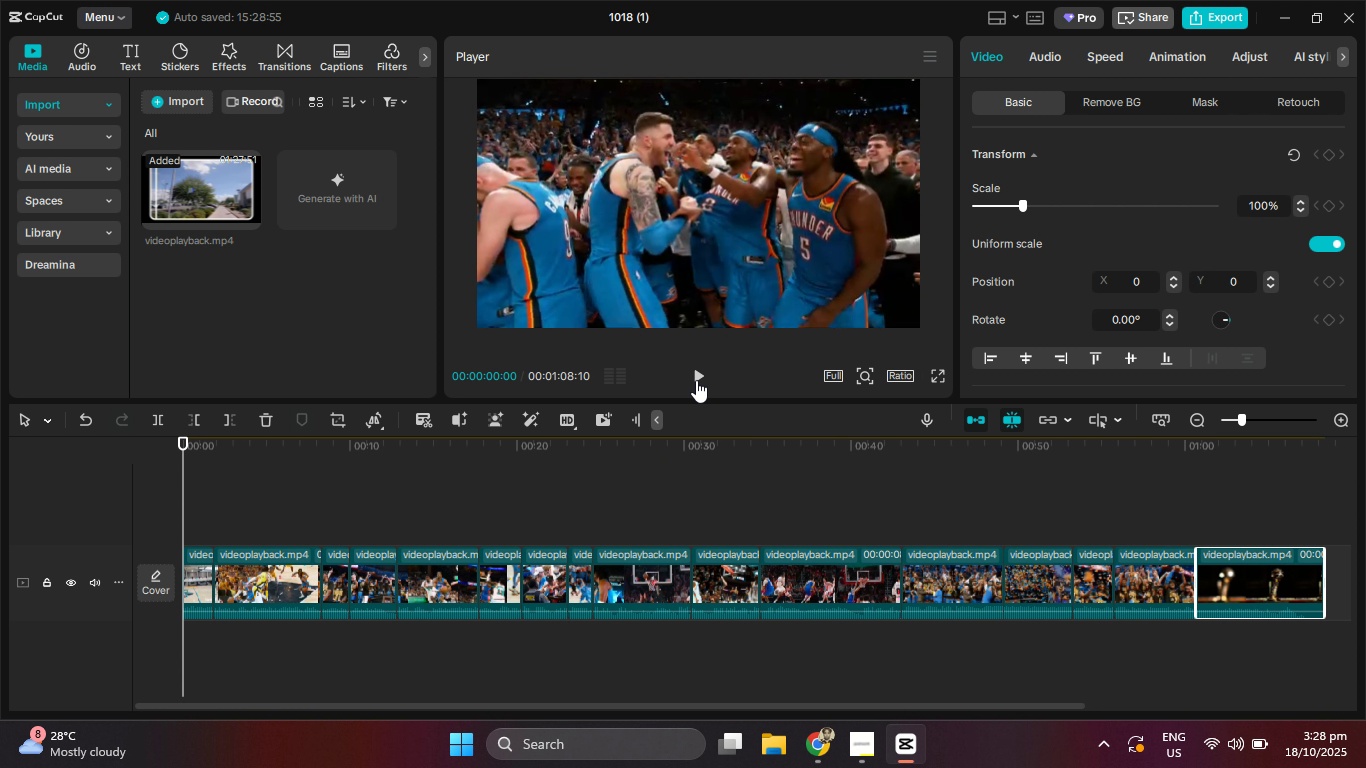 
left_click([696, 380])
 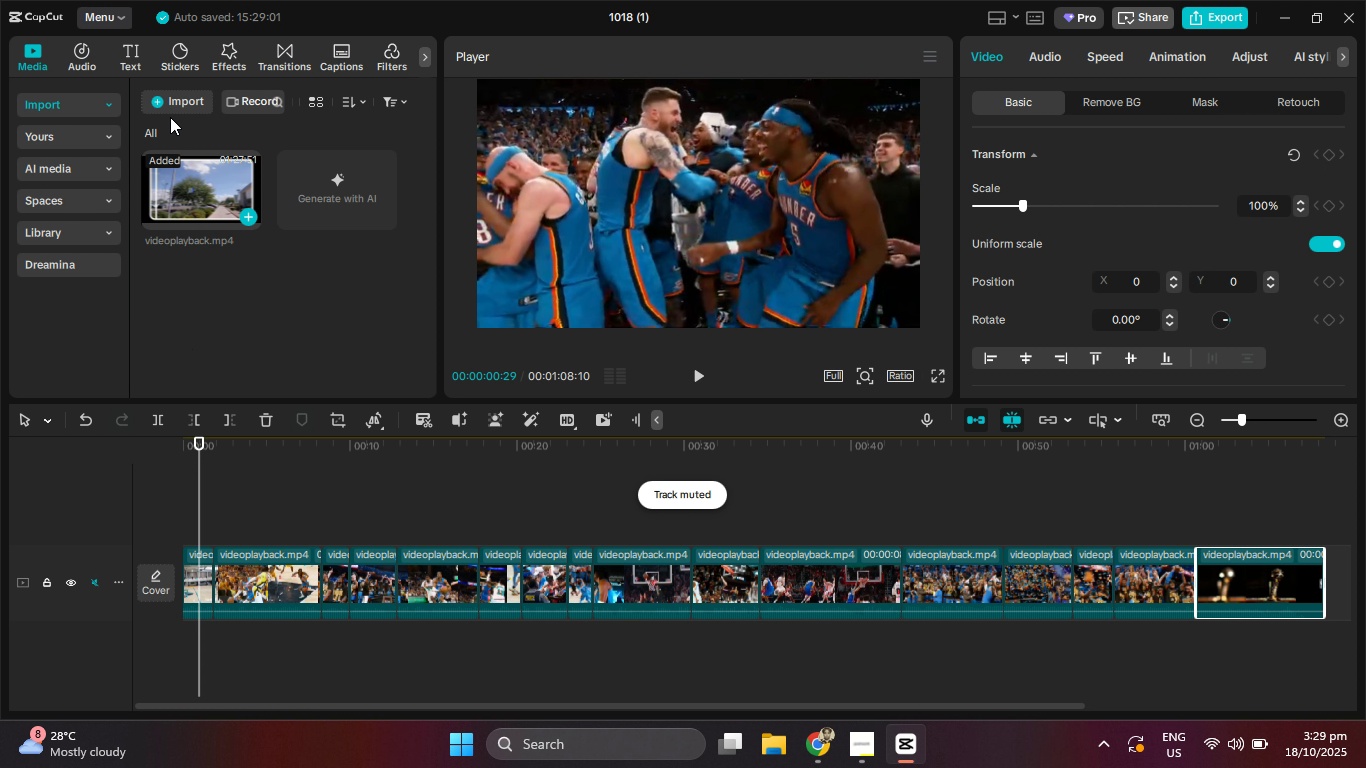 
wait(7.89)
 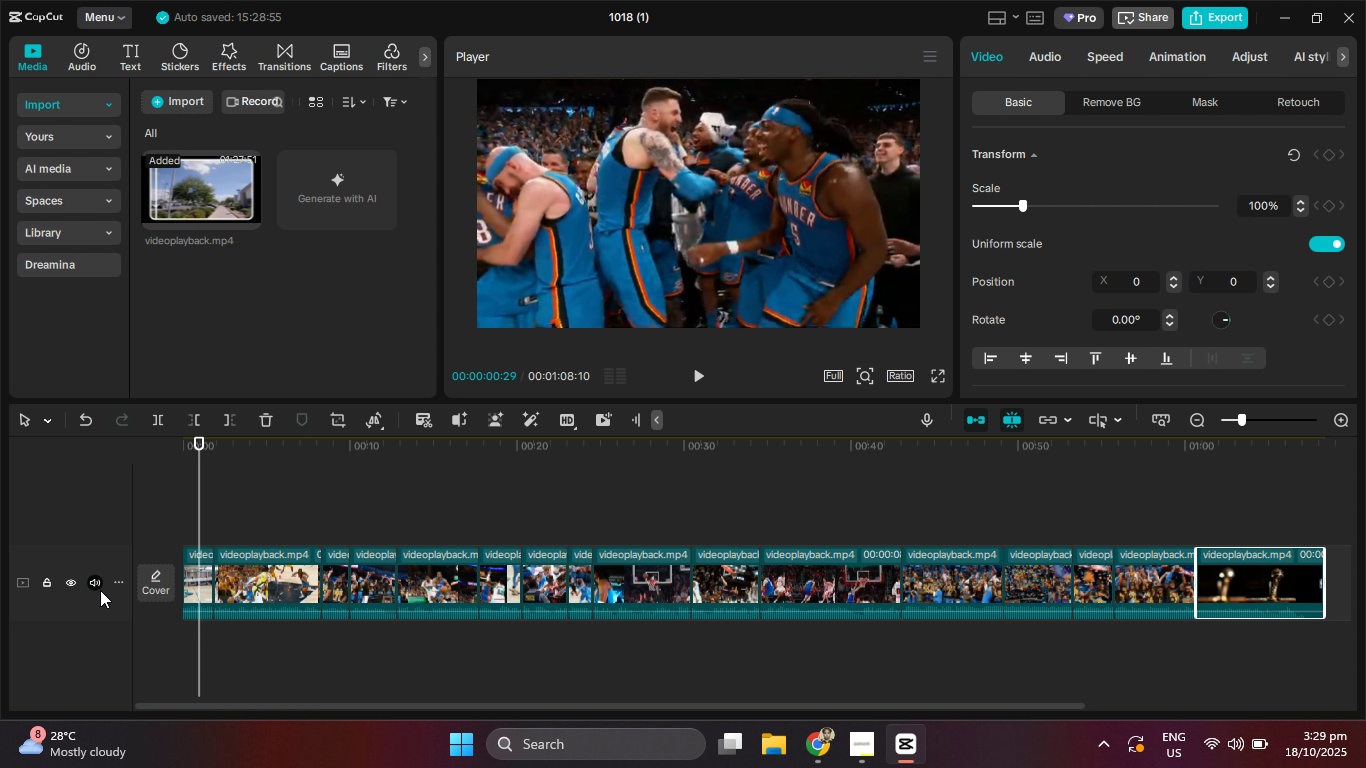 
left_click([83, 46])
 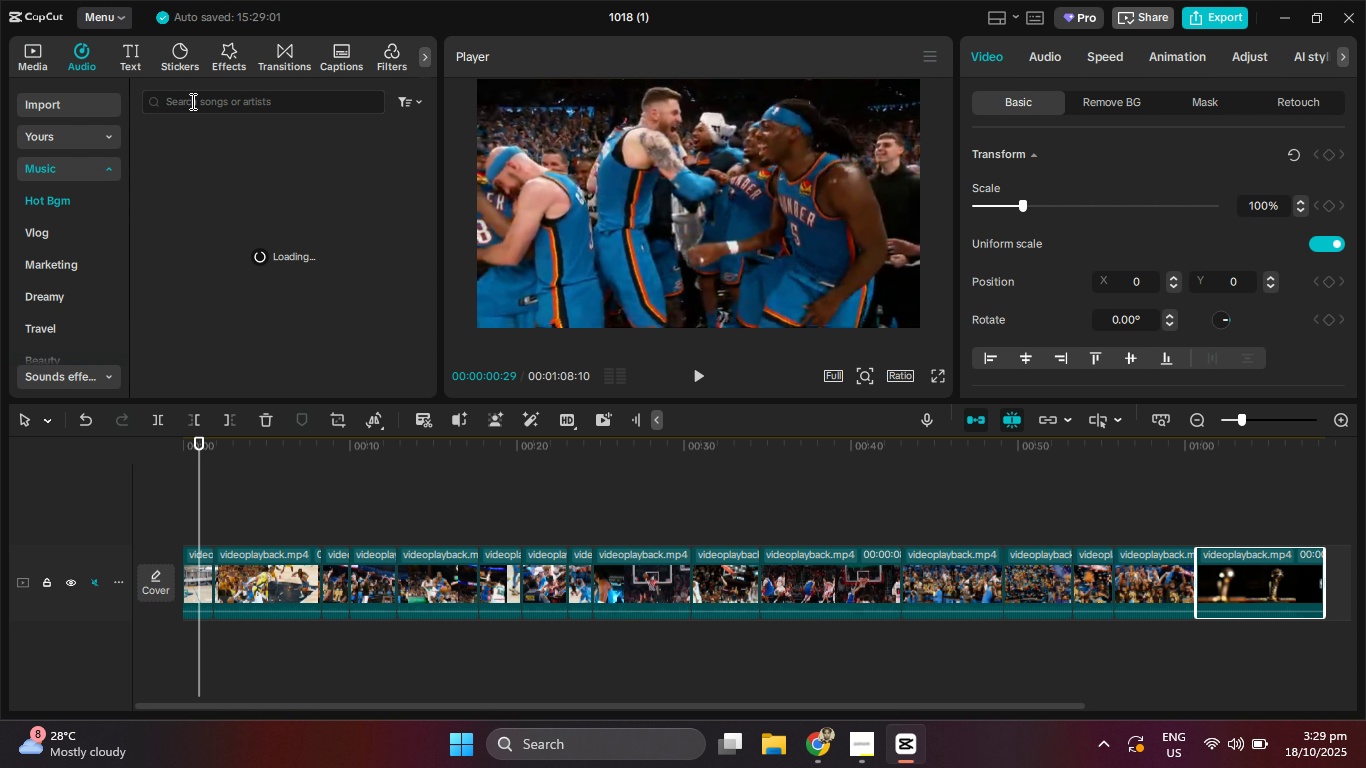 
left_click([200, 106])
 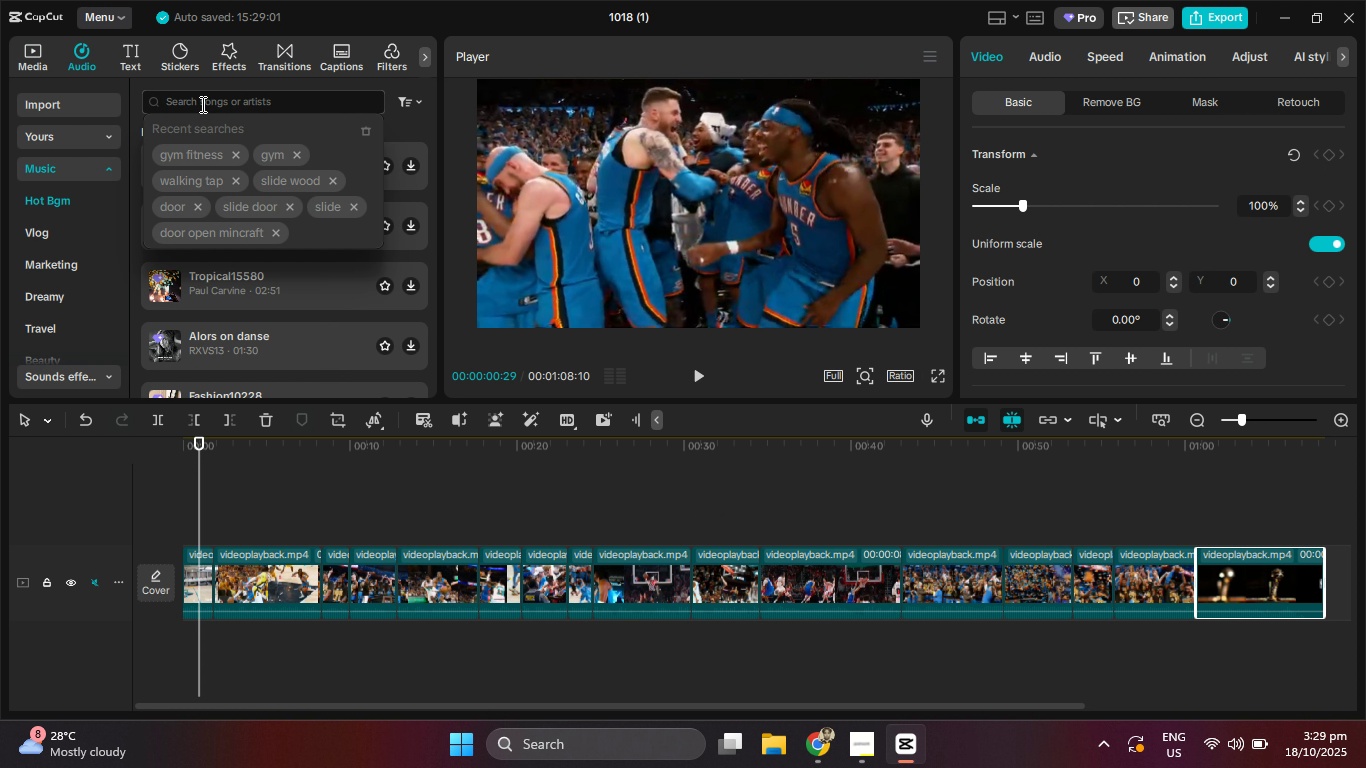 
type(thriller)
 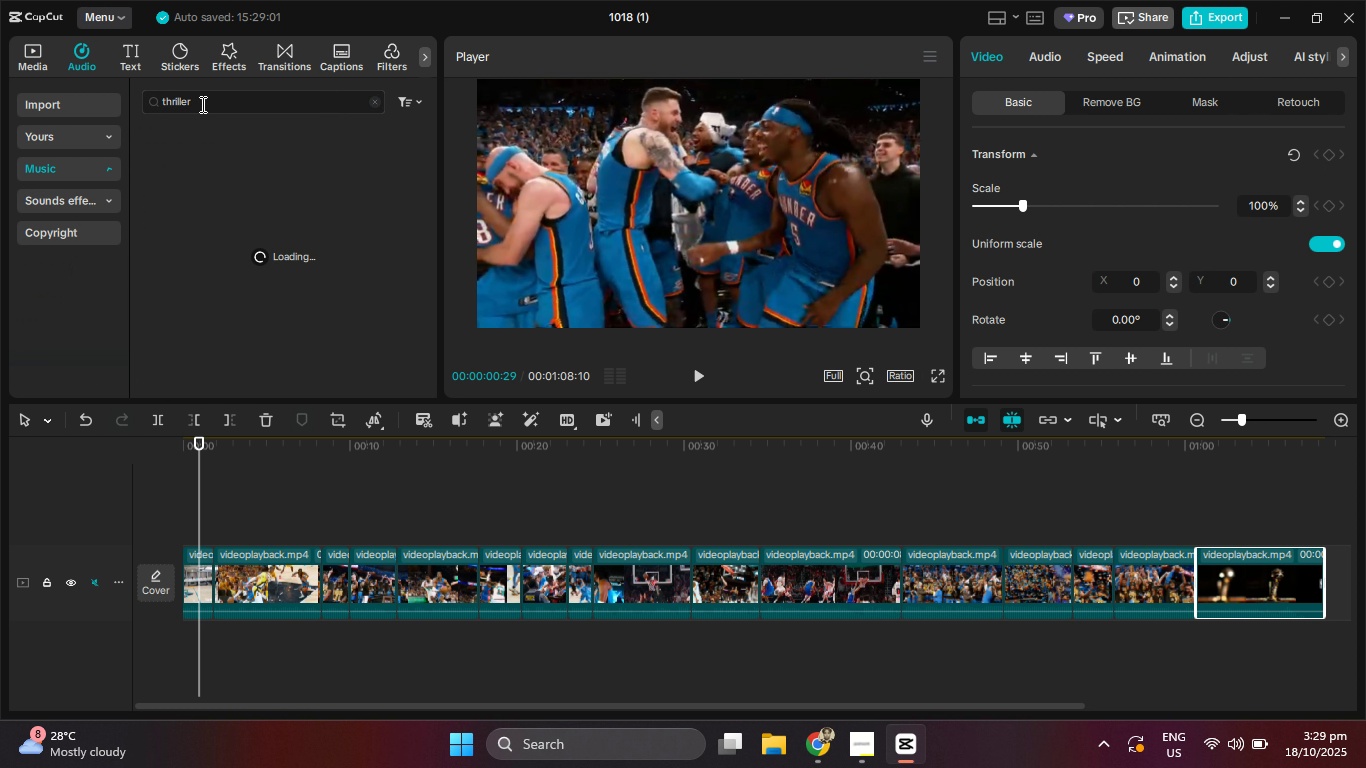 
key(Enter)
 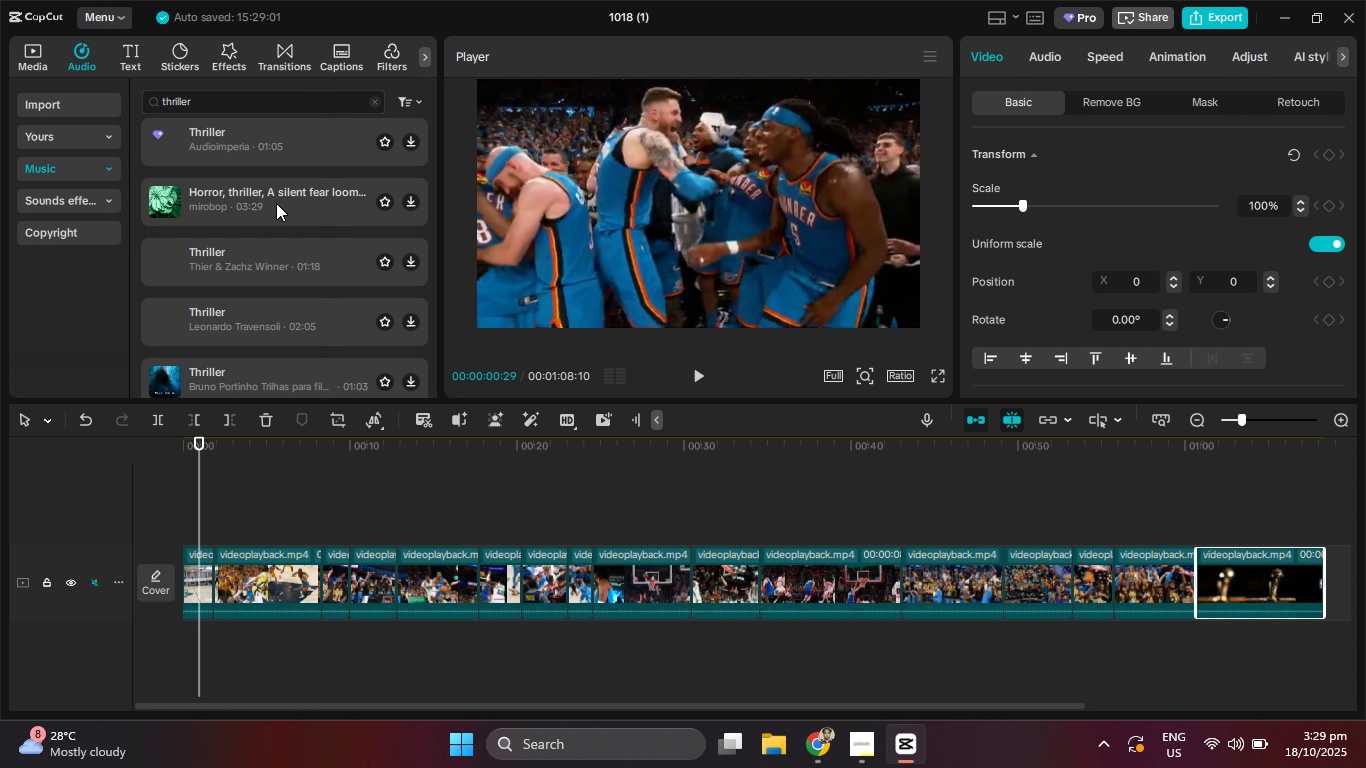 
left_click_drag(start_coordinate=[223, 105], to_coordinate=[103, 100])
 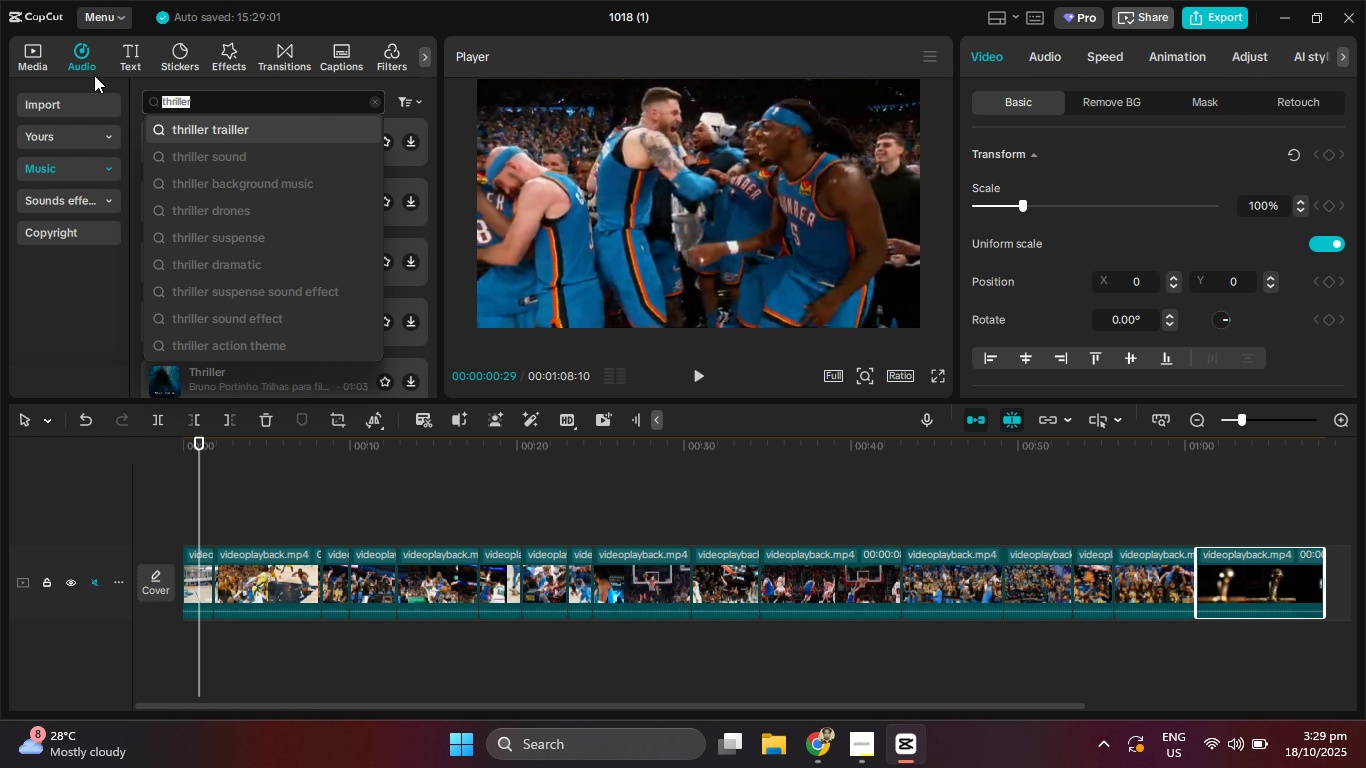 
type(th)
key(Backspace)
type(reaker)
key(Backspace)
key(Backspace)
key(Backspace)
type(ler)
 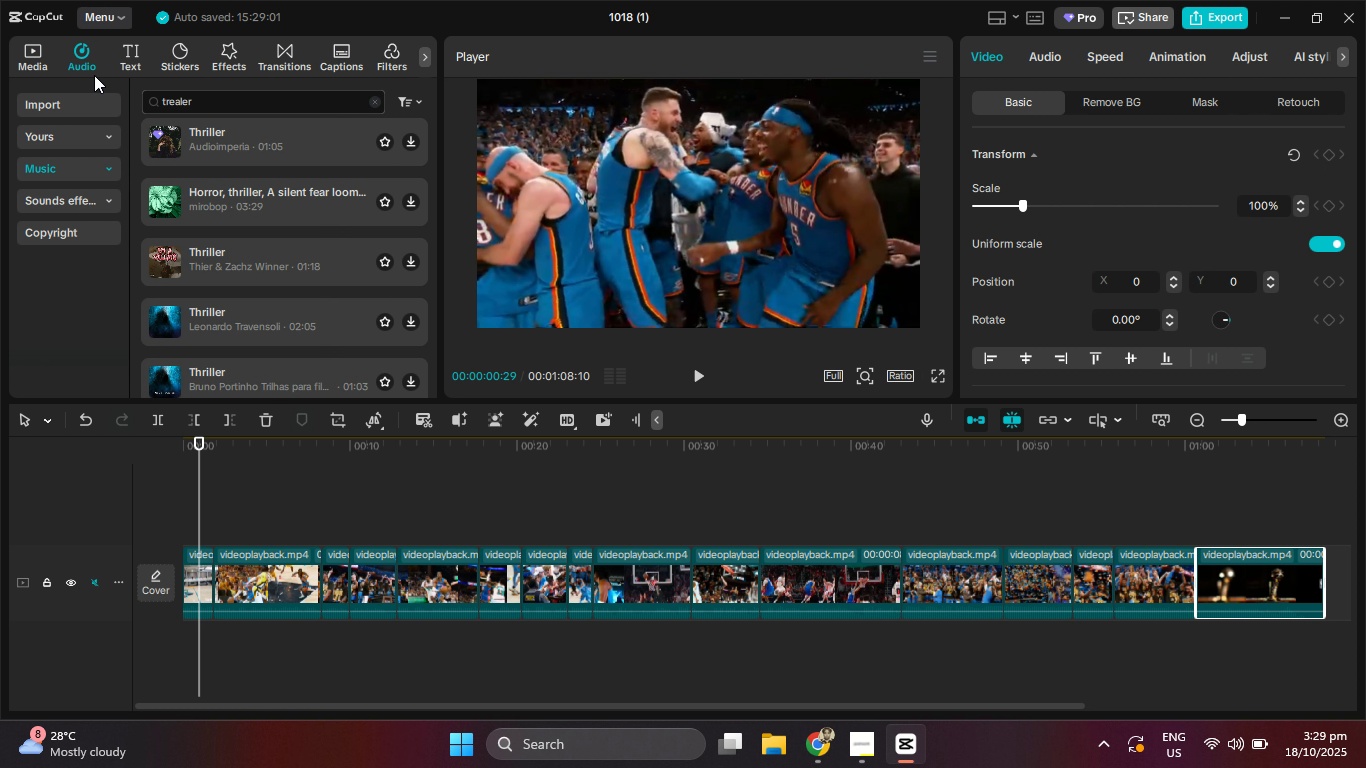 
key(Enter)
 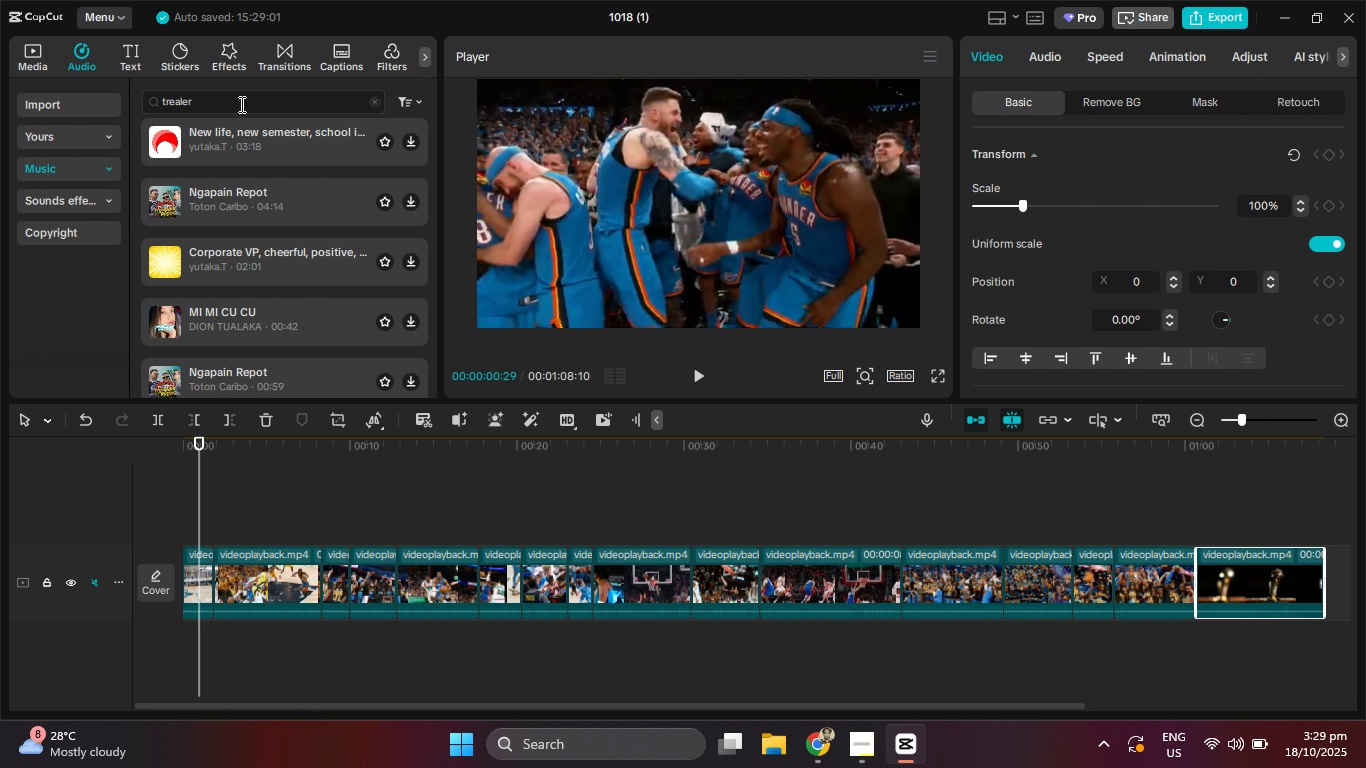 
left_click_drag(start_coordinate=[232, 98], to_coordinate=[154, 99])
 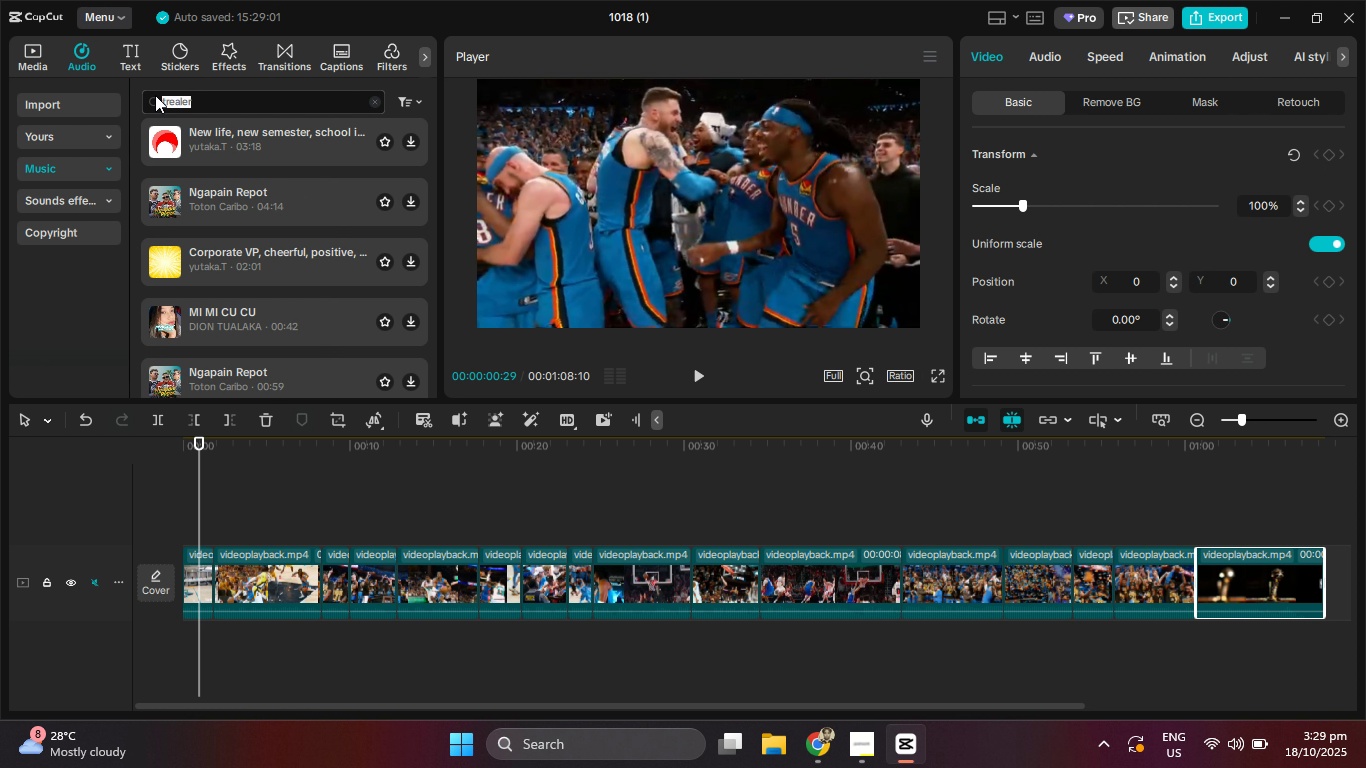 
type(threaler)
 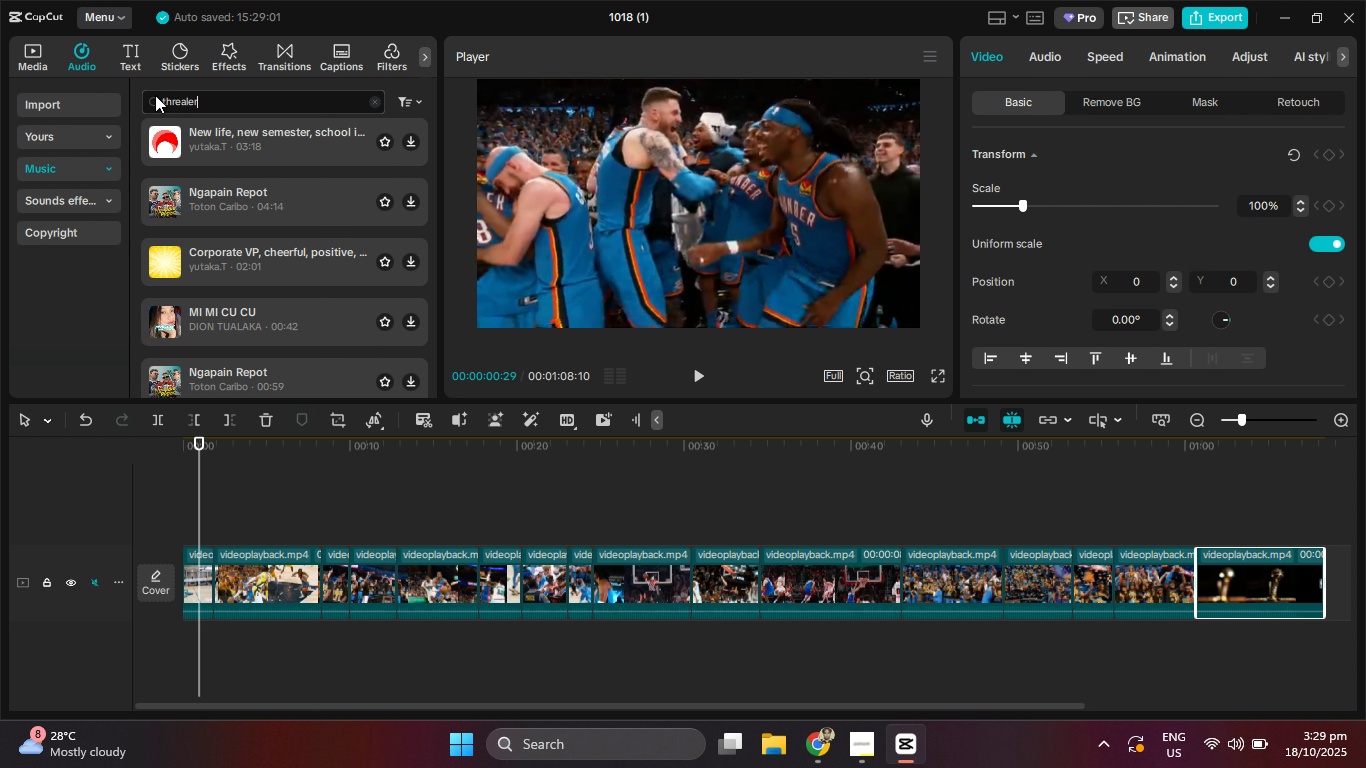 
key(Enter)
 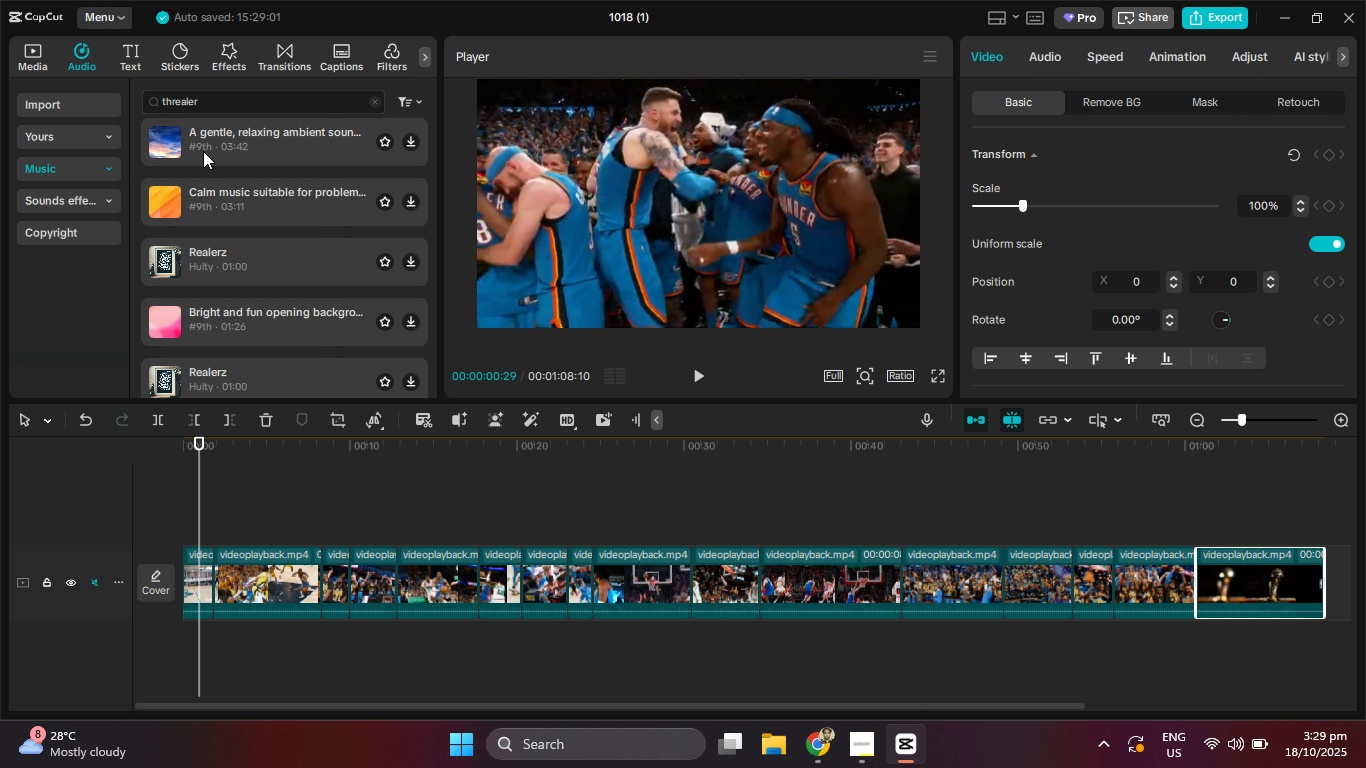 
left_click([267, 153])
 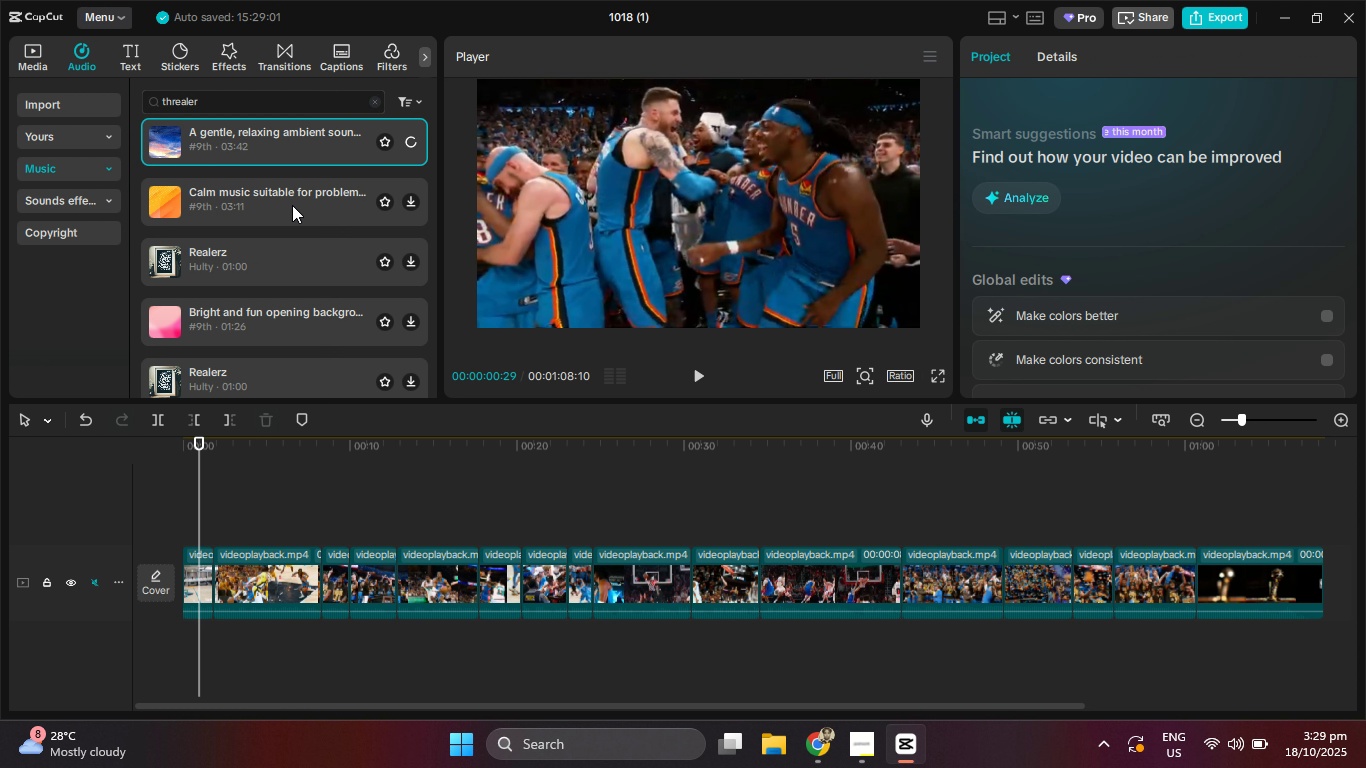 
left_click([292, 205])
 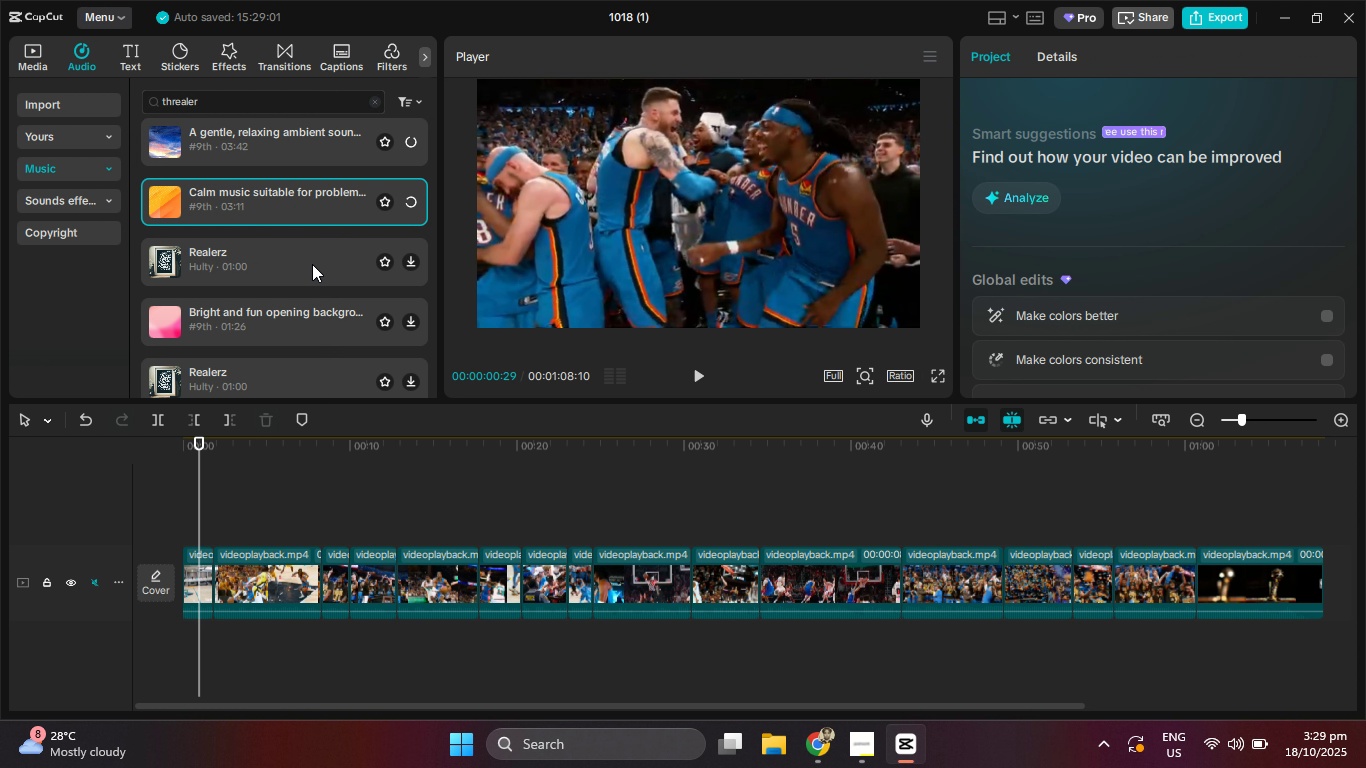 
left_click([312, 264])
 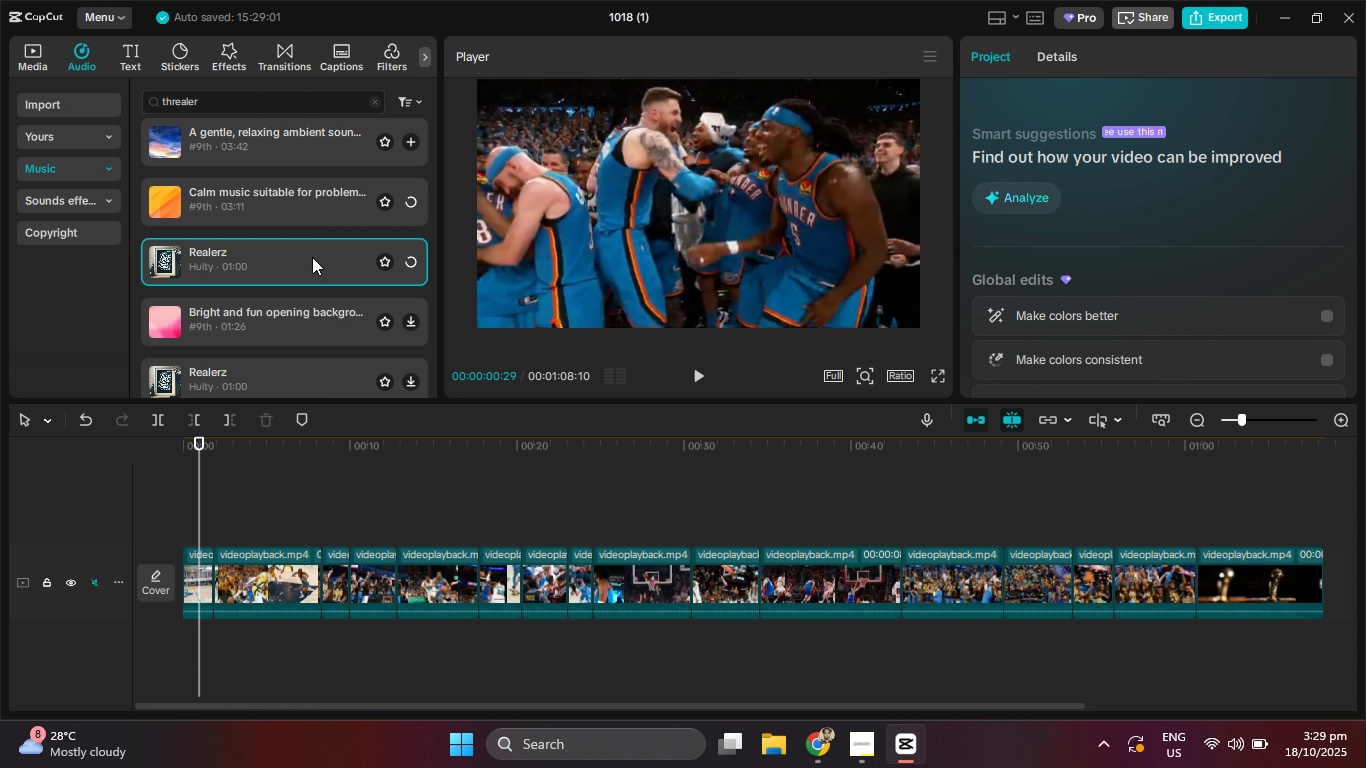 
left_click([280, 145])
 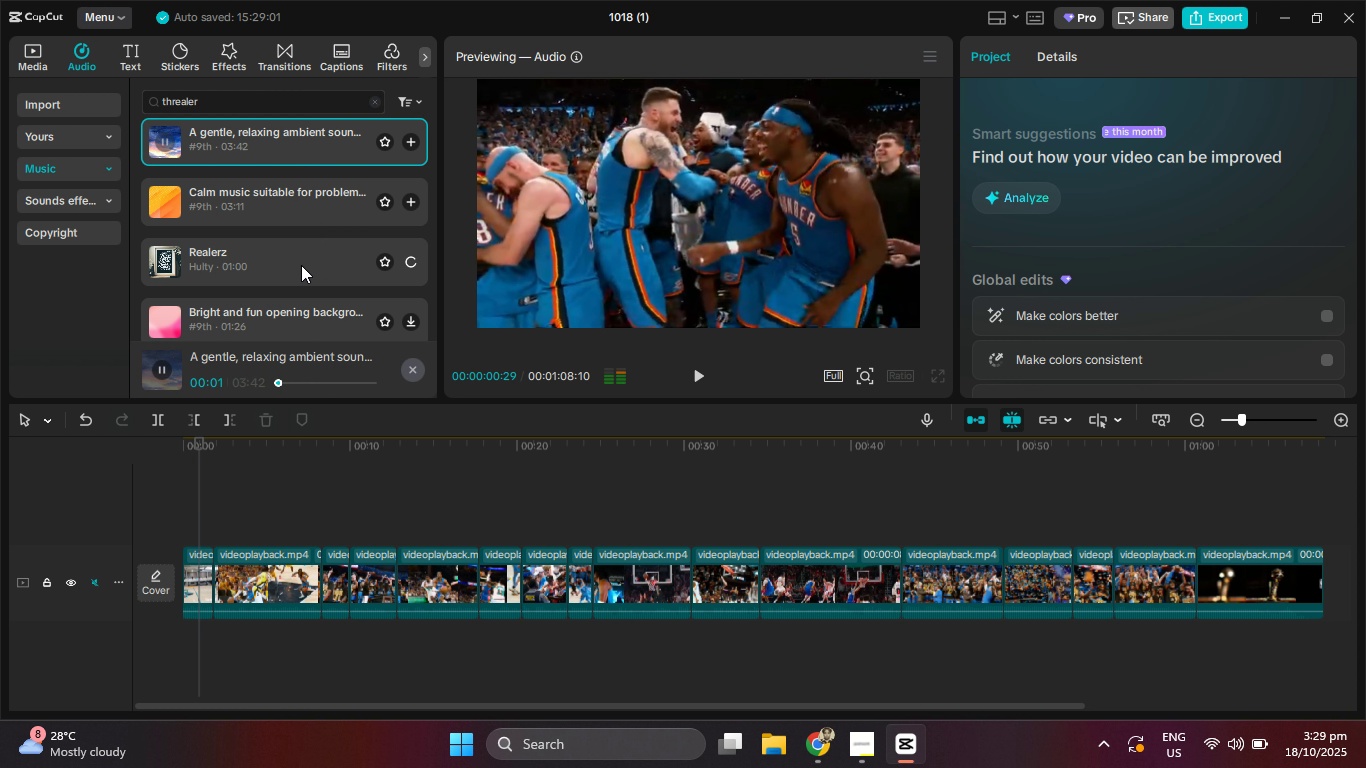 
left_click([301, 265])
 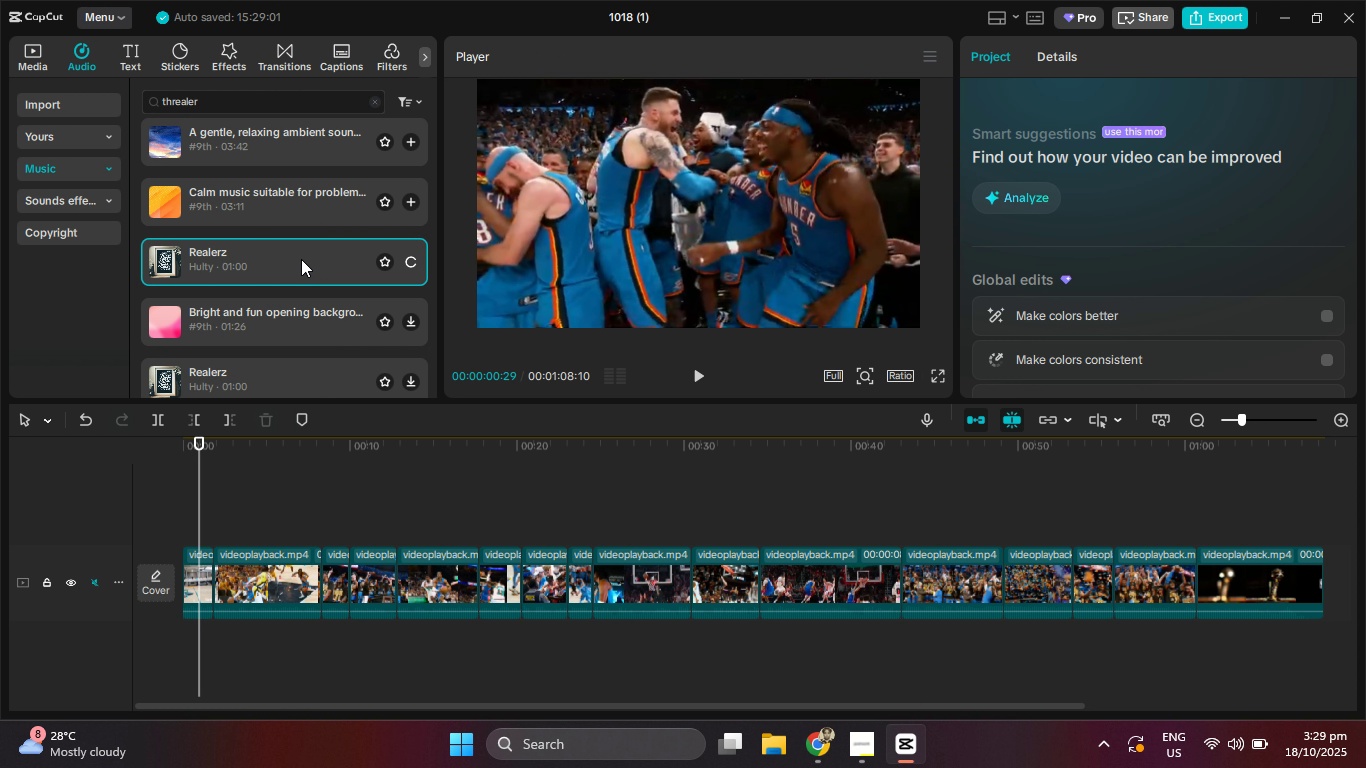 
scroll: coordinate [247, 206], scroll_direction: down, amount: 2.0
 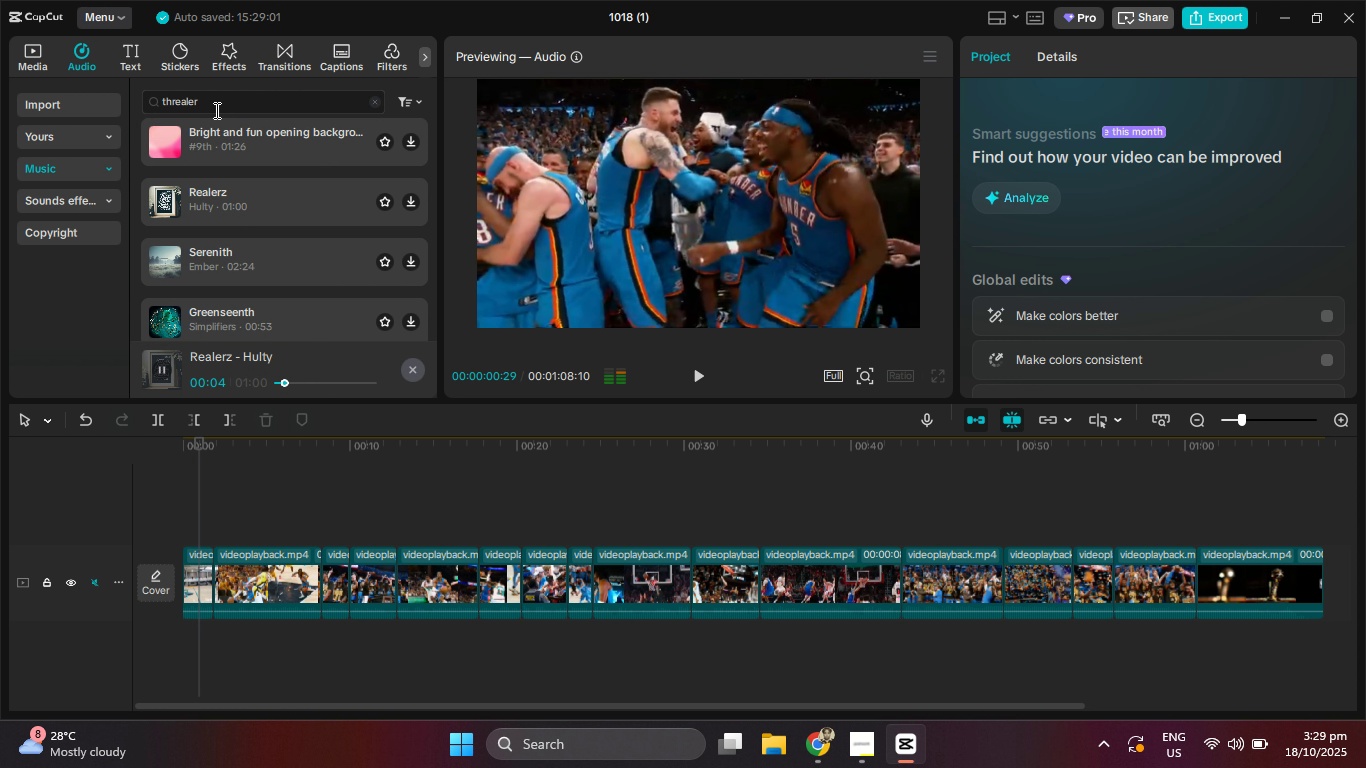 
left_click_drag(start_coordinate=[222, 103], to_coordinate=[141, 97])
 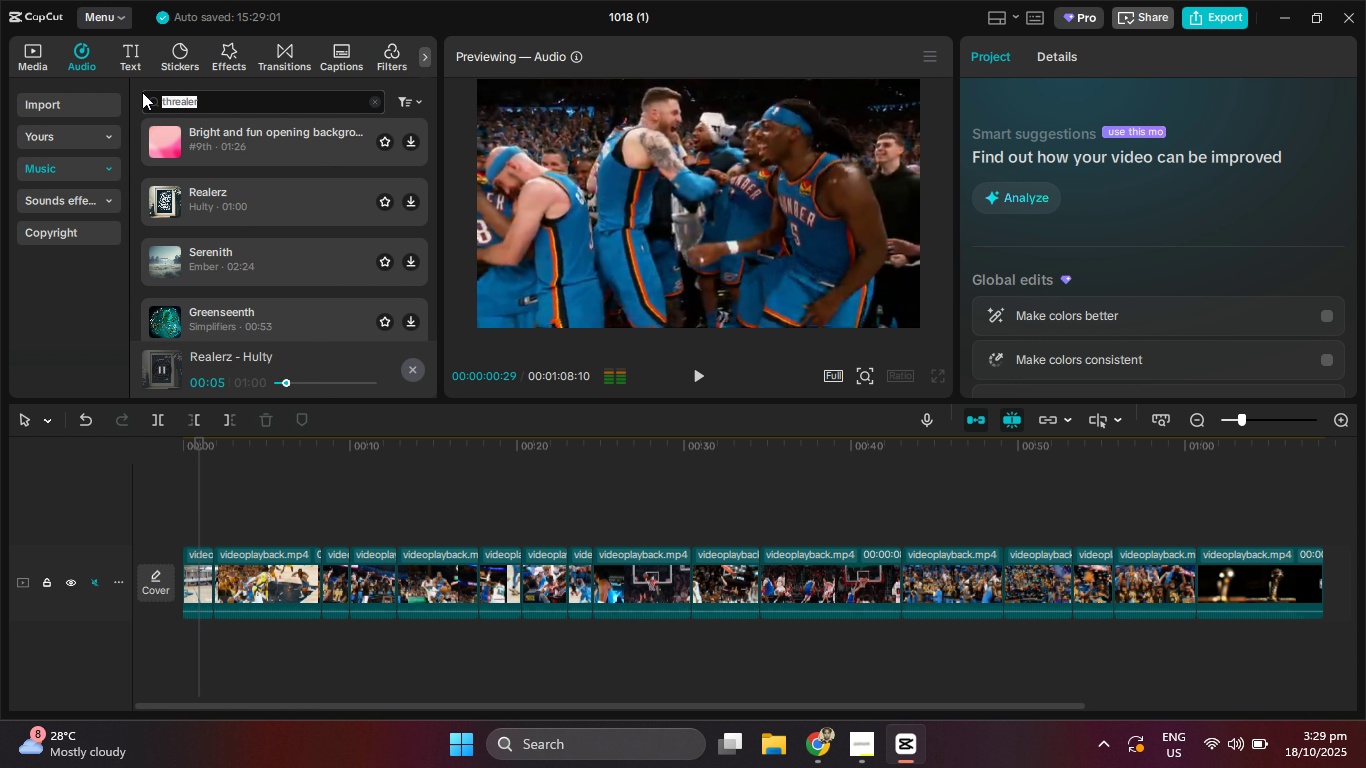 
type(thri)
 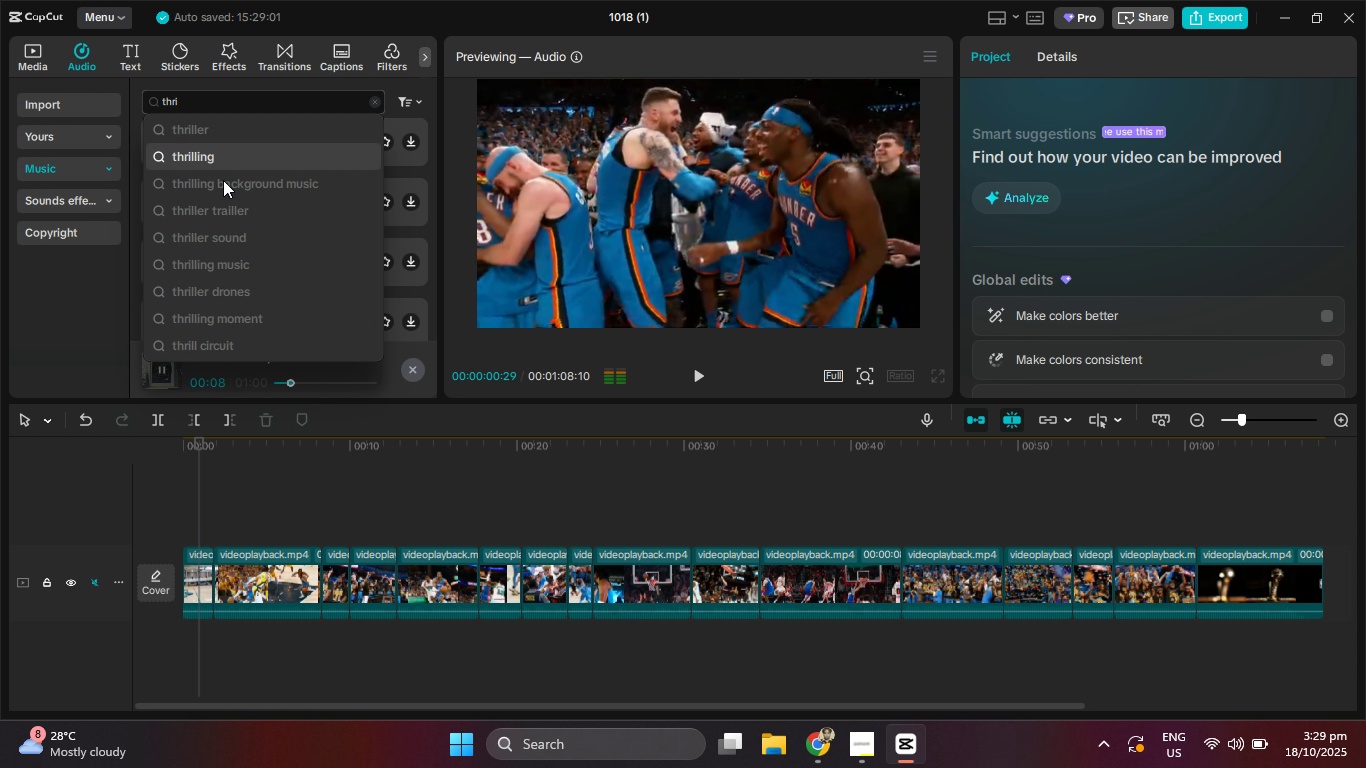 
left_click([235, 182])
 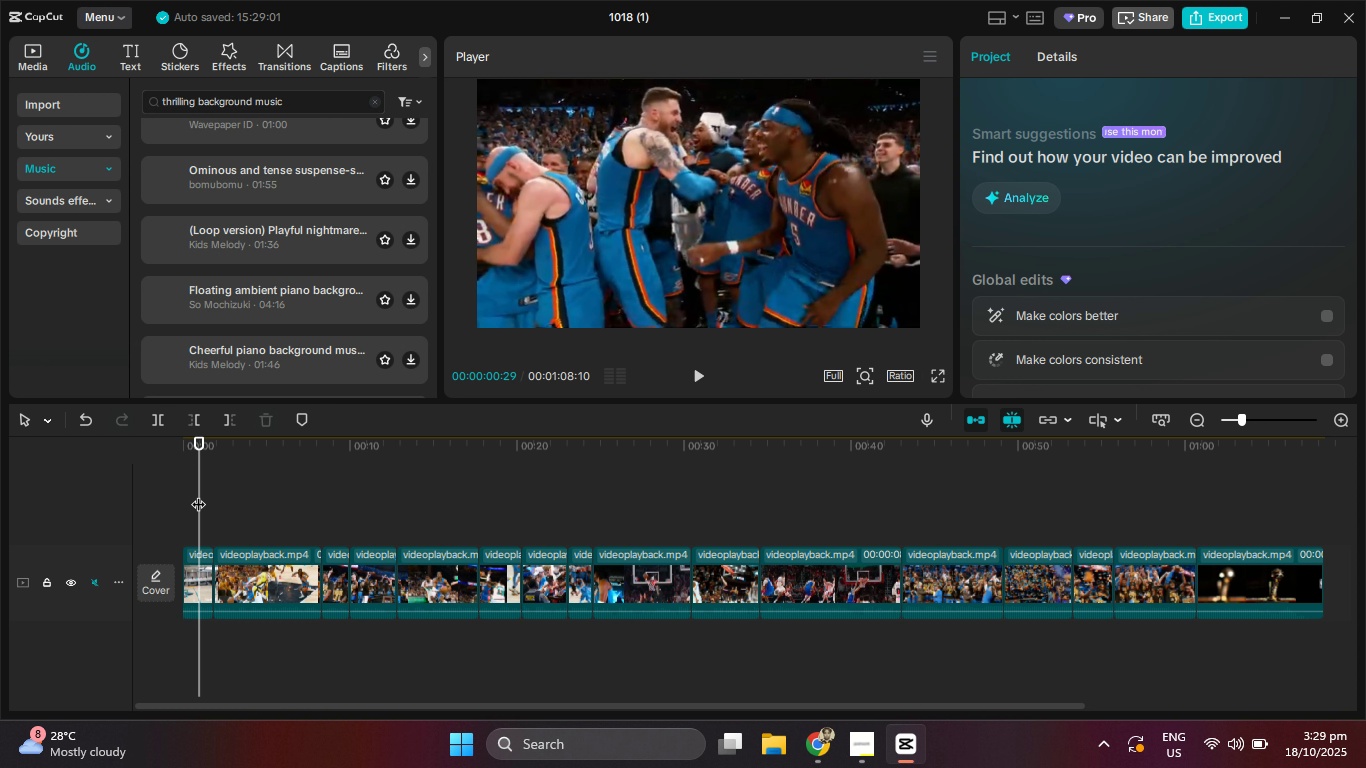 
left_click_drag(start_coordinate=[195, 460], to_coordinate=[138, 447])
 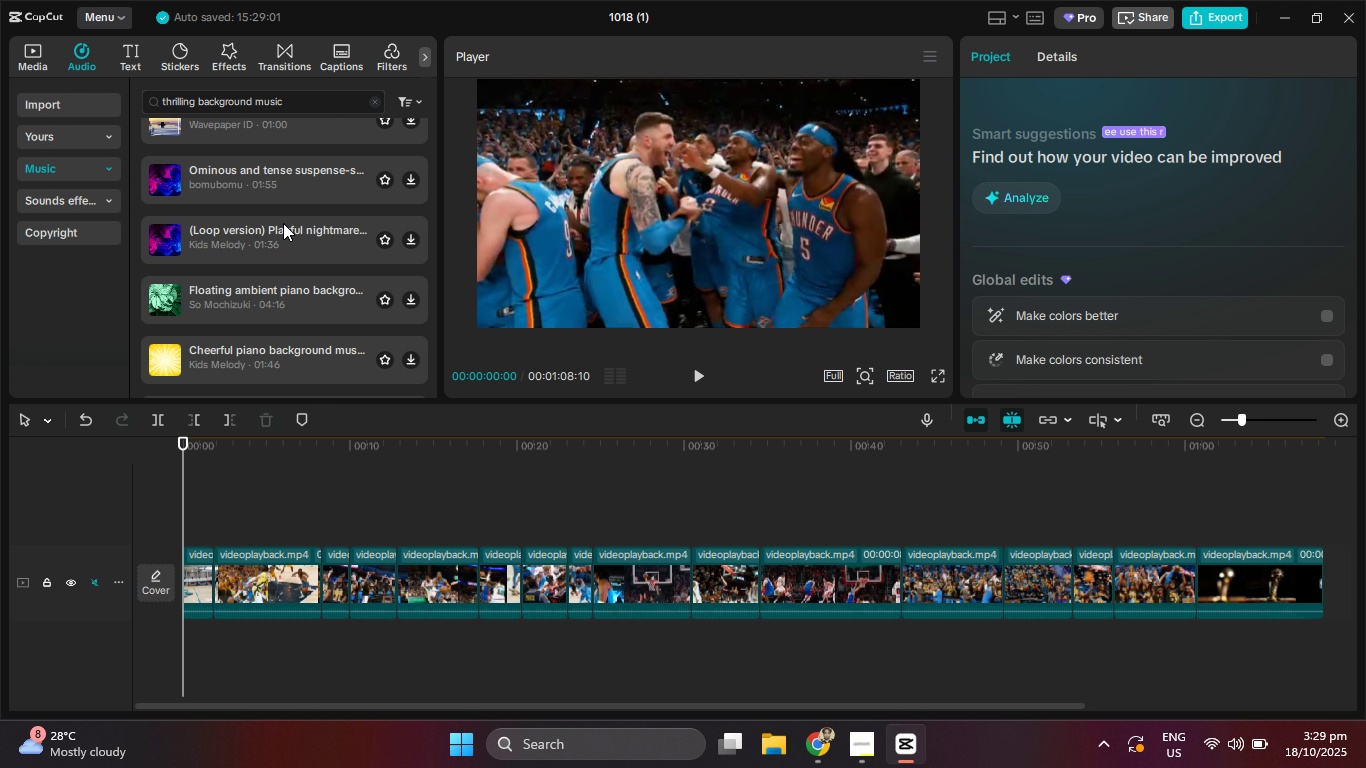 
scroll: coordinate [285, 222], scroll_direction: up, amount: 4.0
 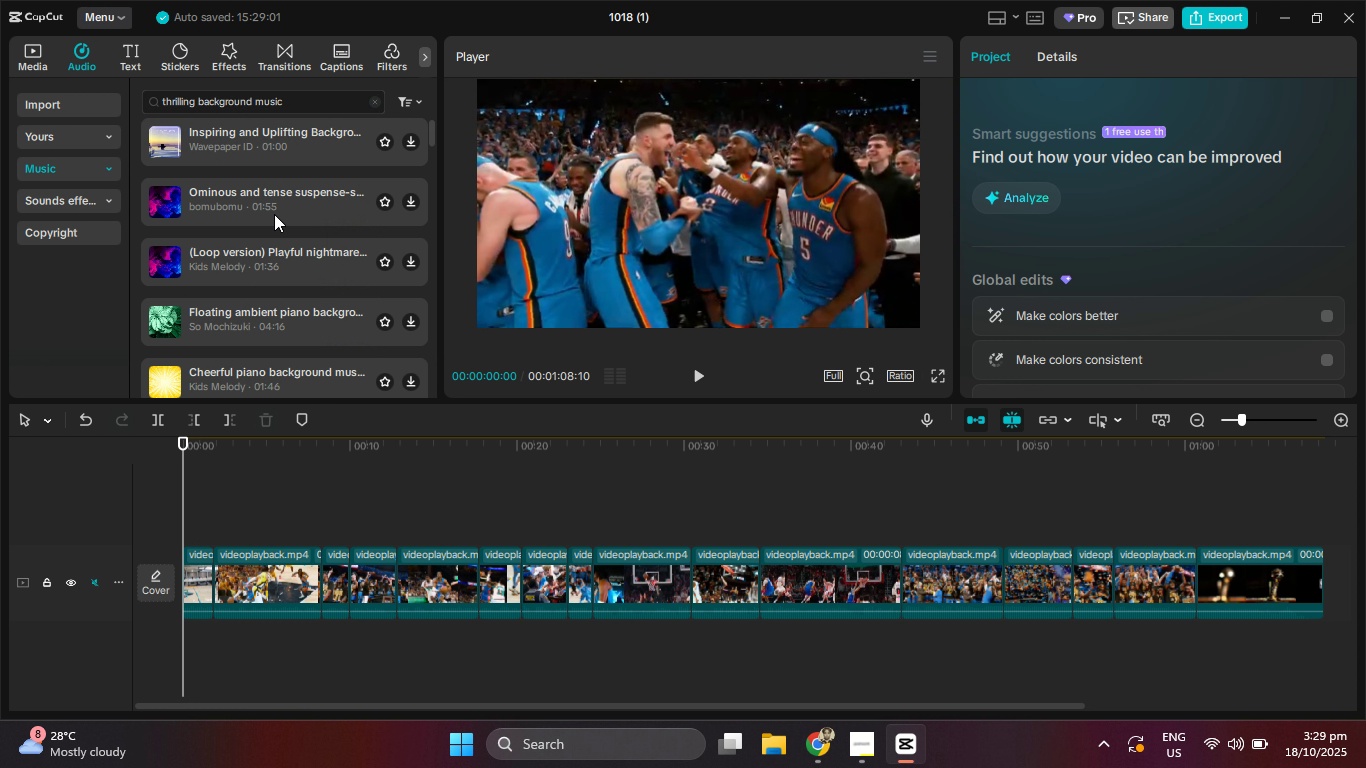 
left_click([274, 214])
 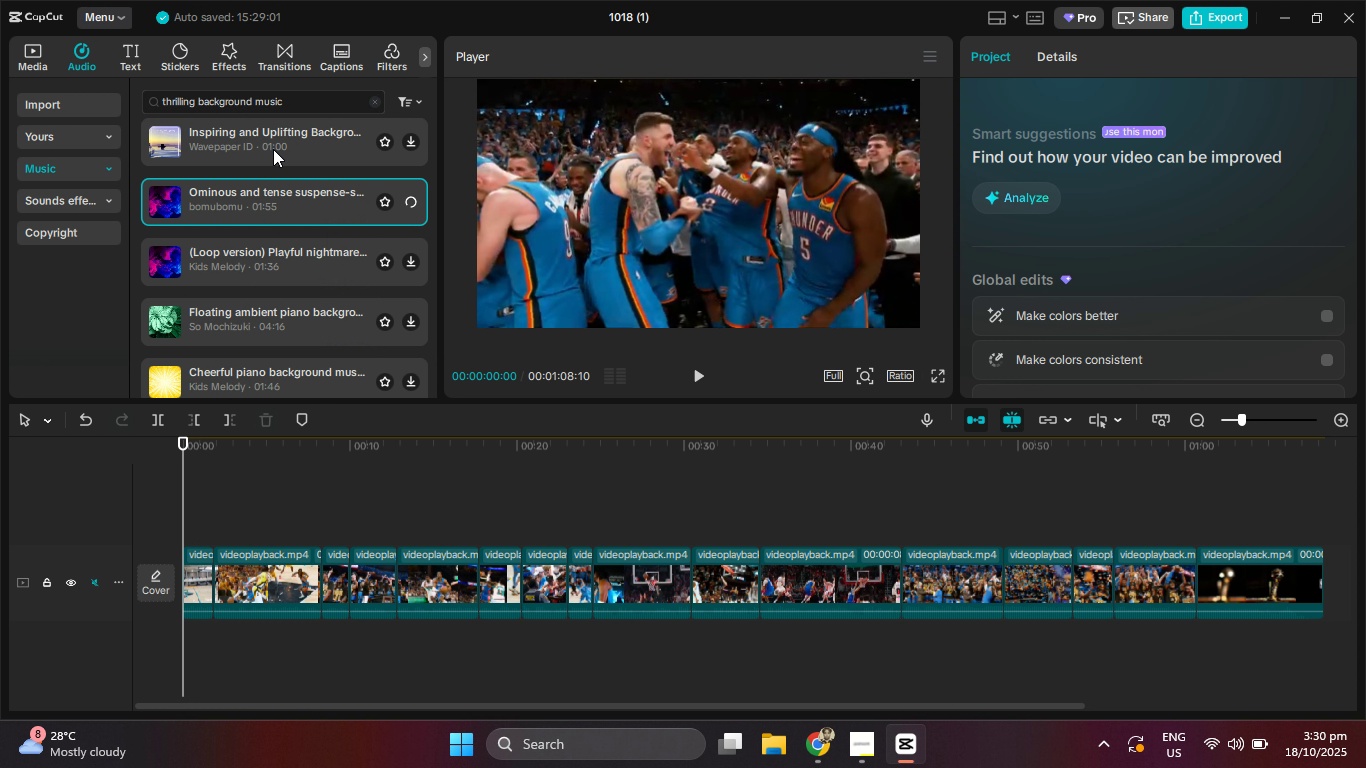 
mouse_move([278, 267])
 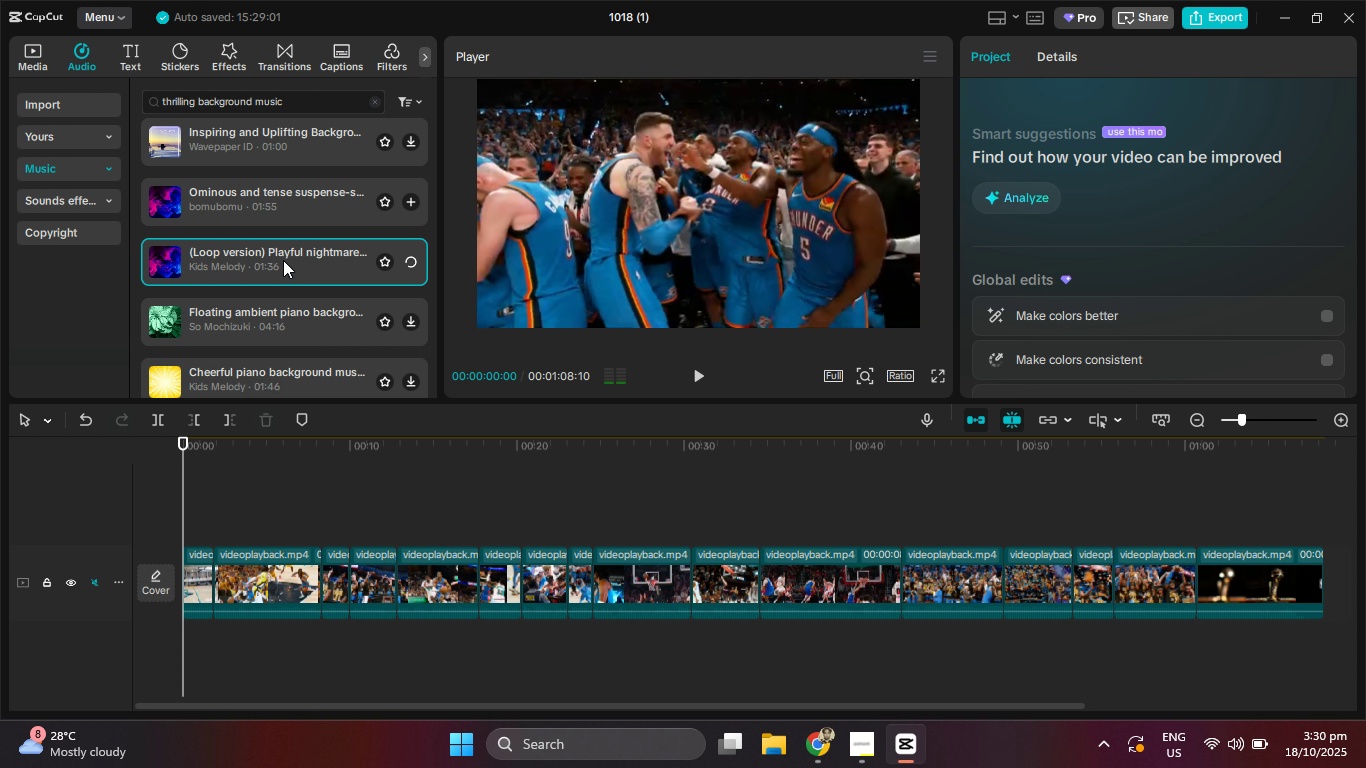 
scroll: coordinate [283, 260], scroll_direction: down, amount: 1.0
 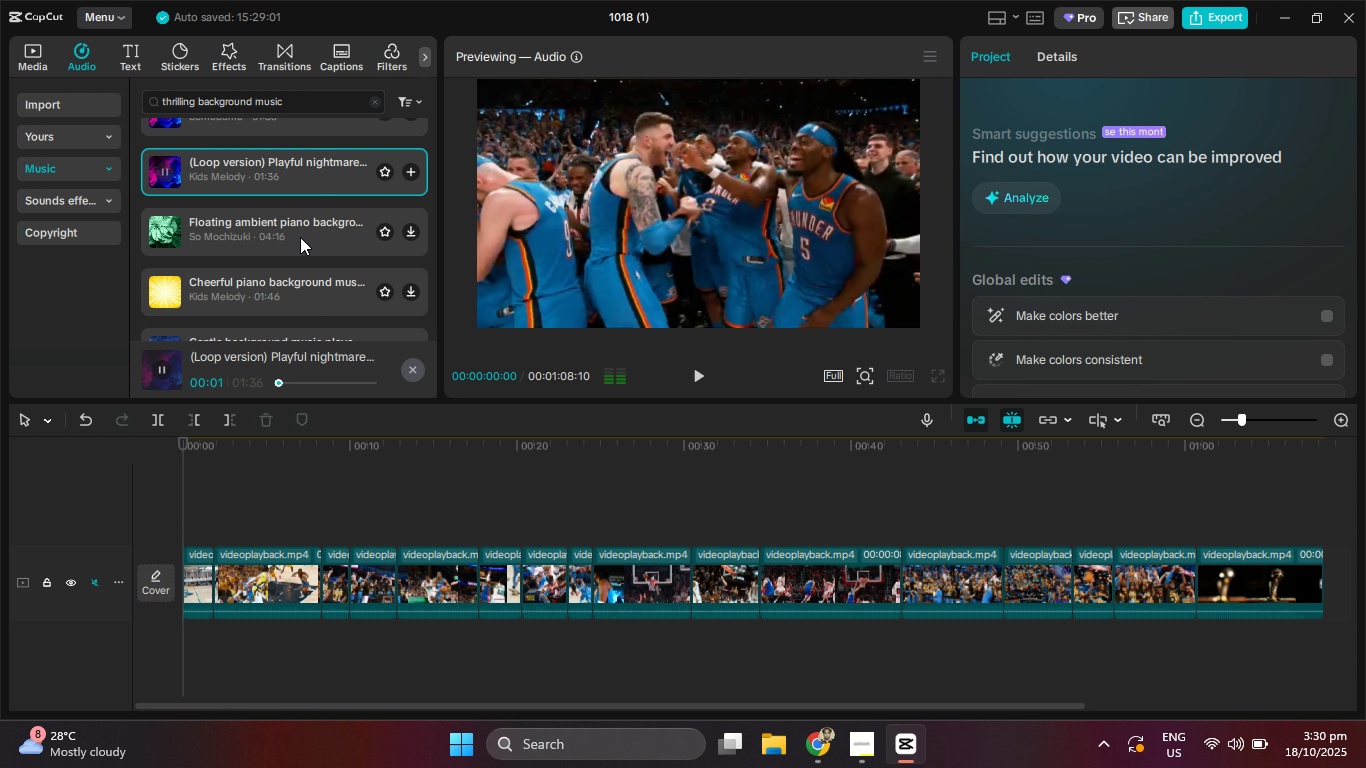 
left_click([300, 237])
 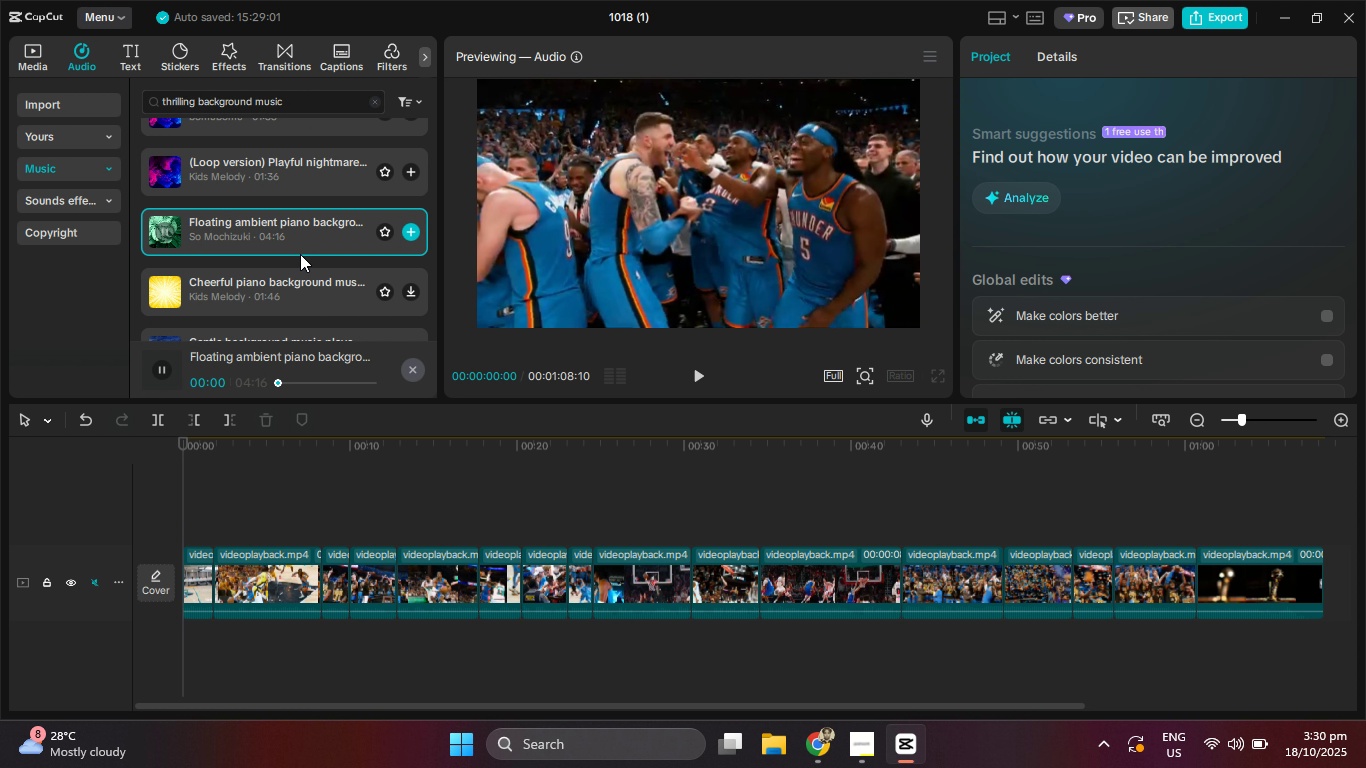 
scroll: coordinate [300, 256], scroll_direction: down, amount: 2.0
 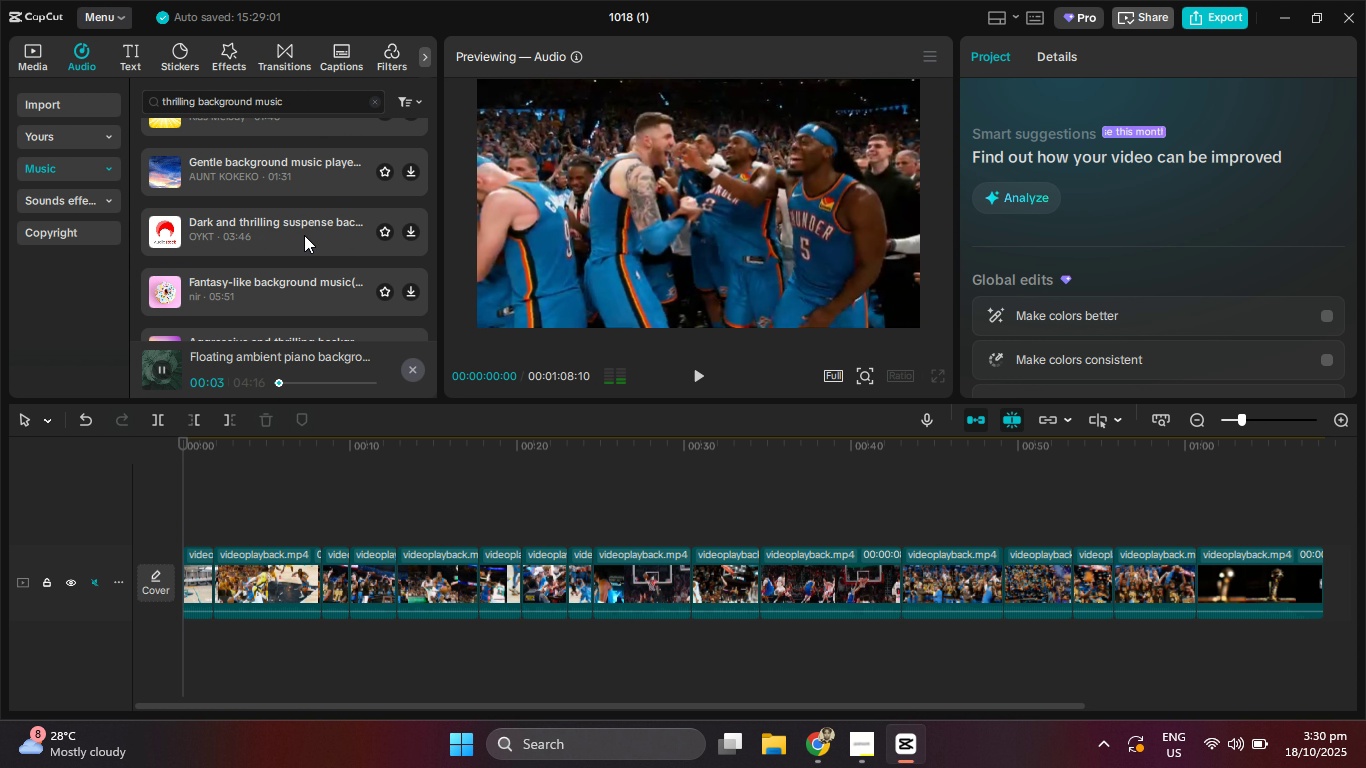 
left_click([304, 235])
 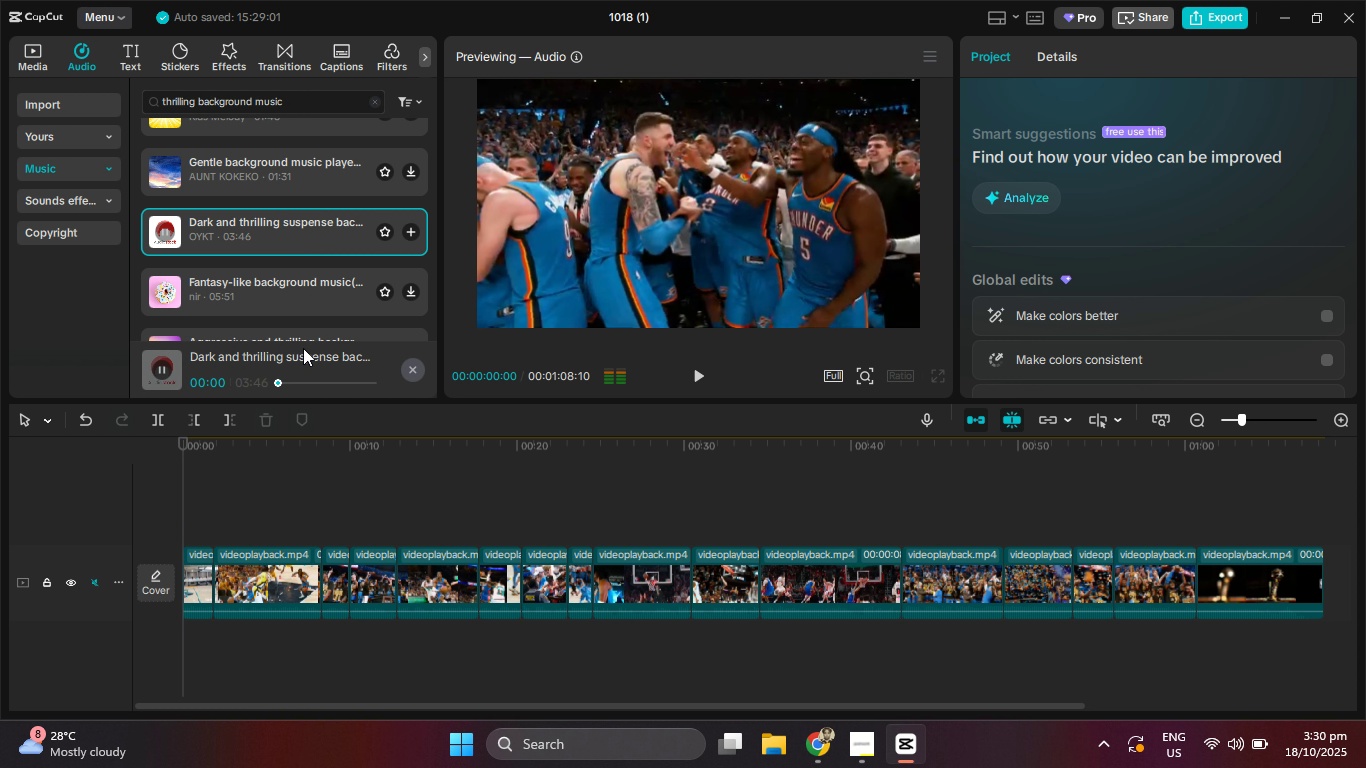 
scroll: coordinate [316, 249], scroll_direction: down, amount: 1.0
 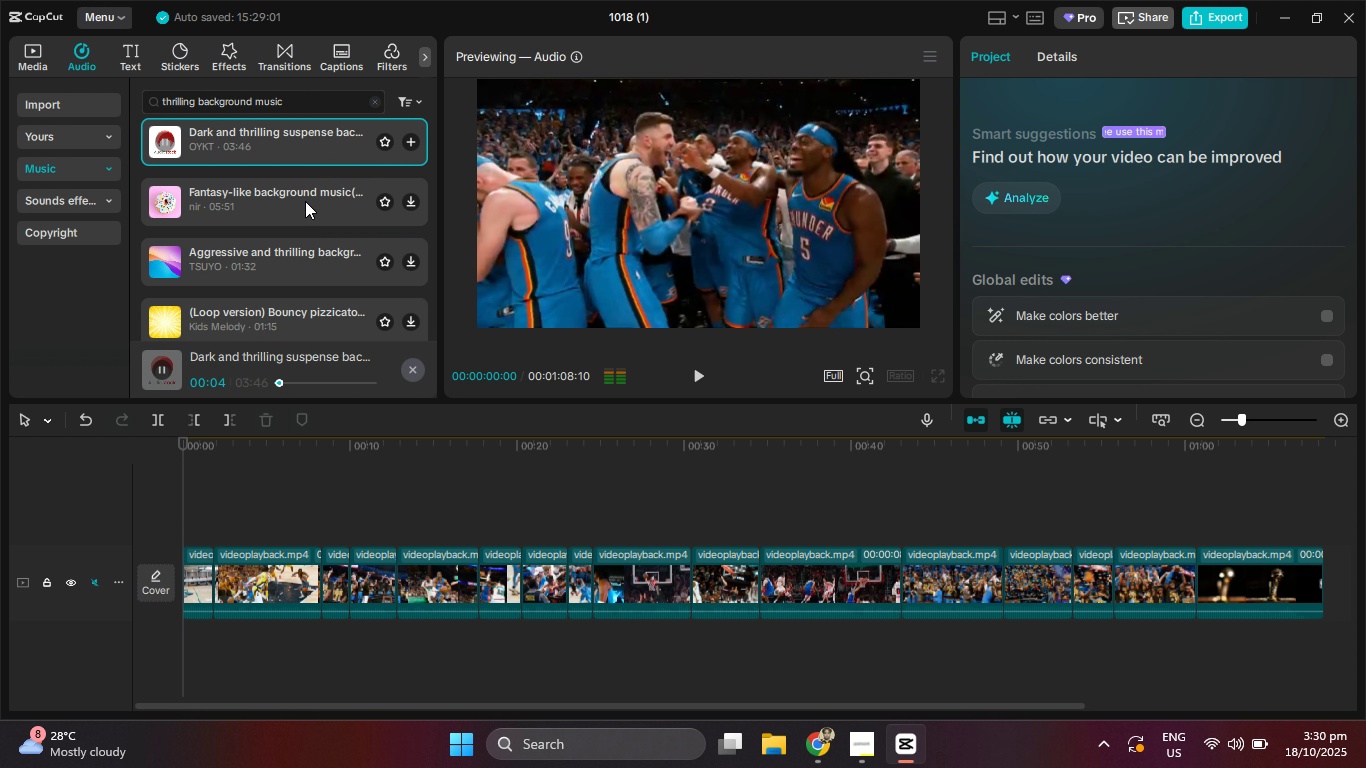 
left_click([305, 201])
 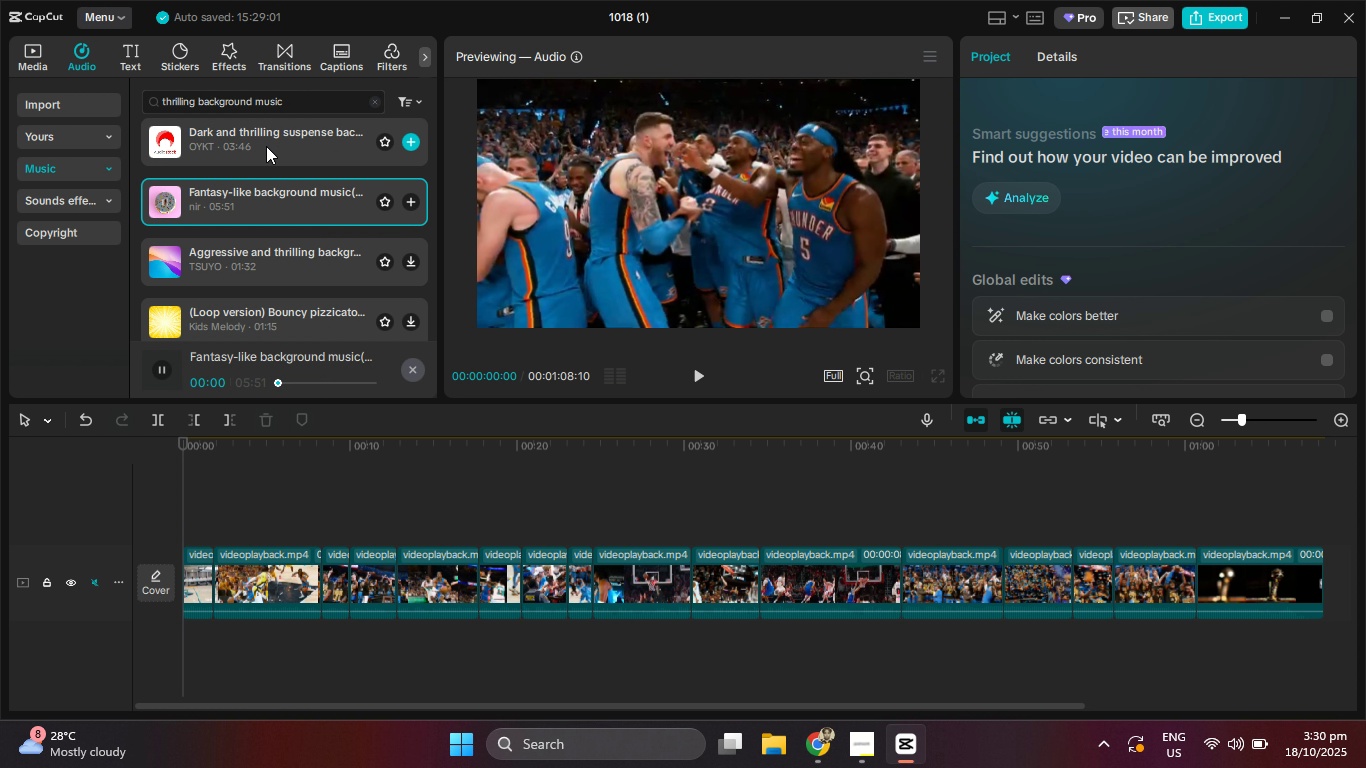 
left_click([266, 146])
 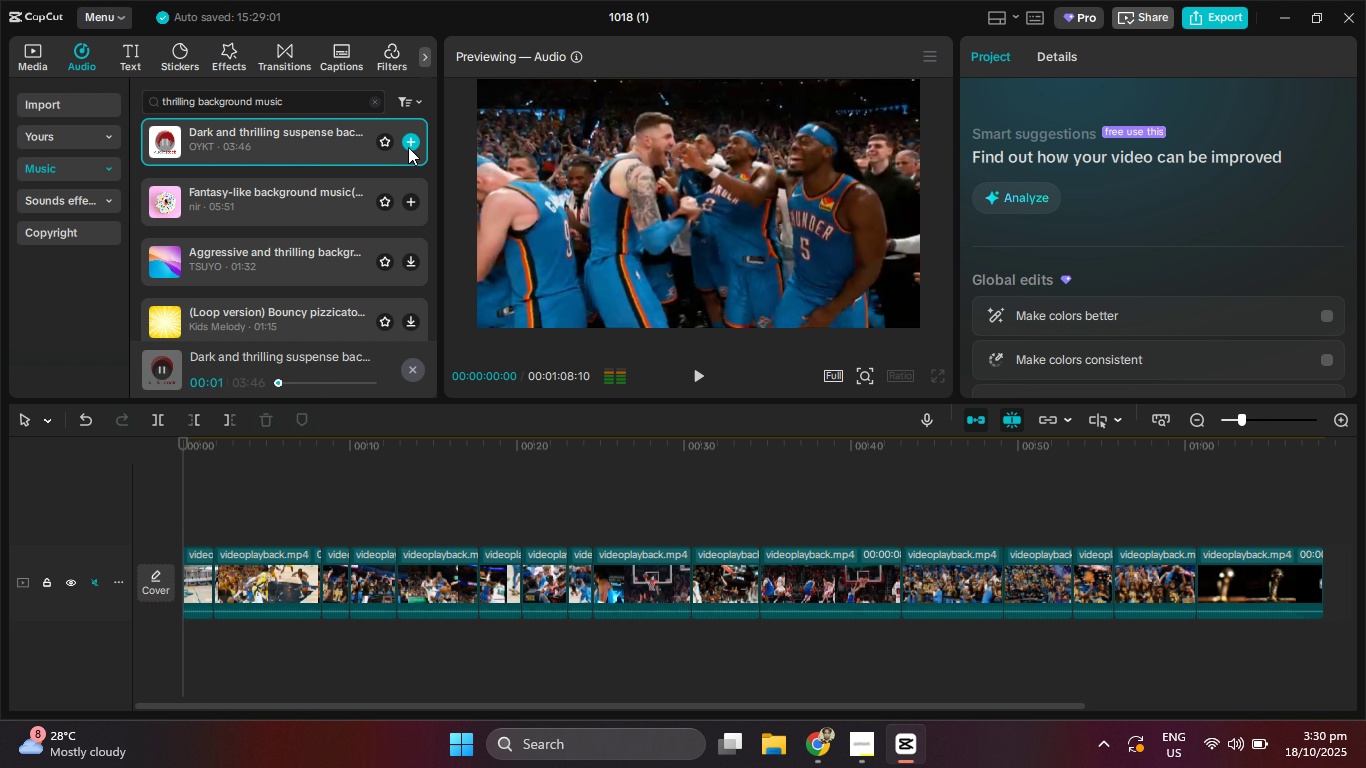 
left_click([409, 147])
 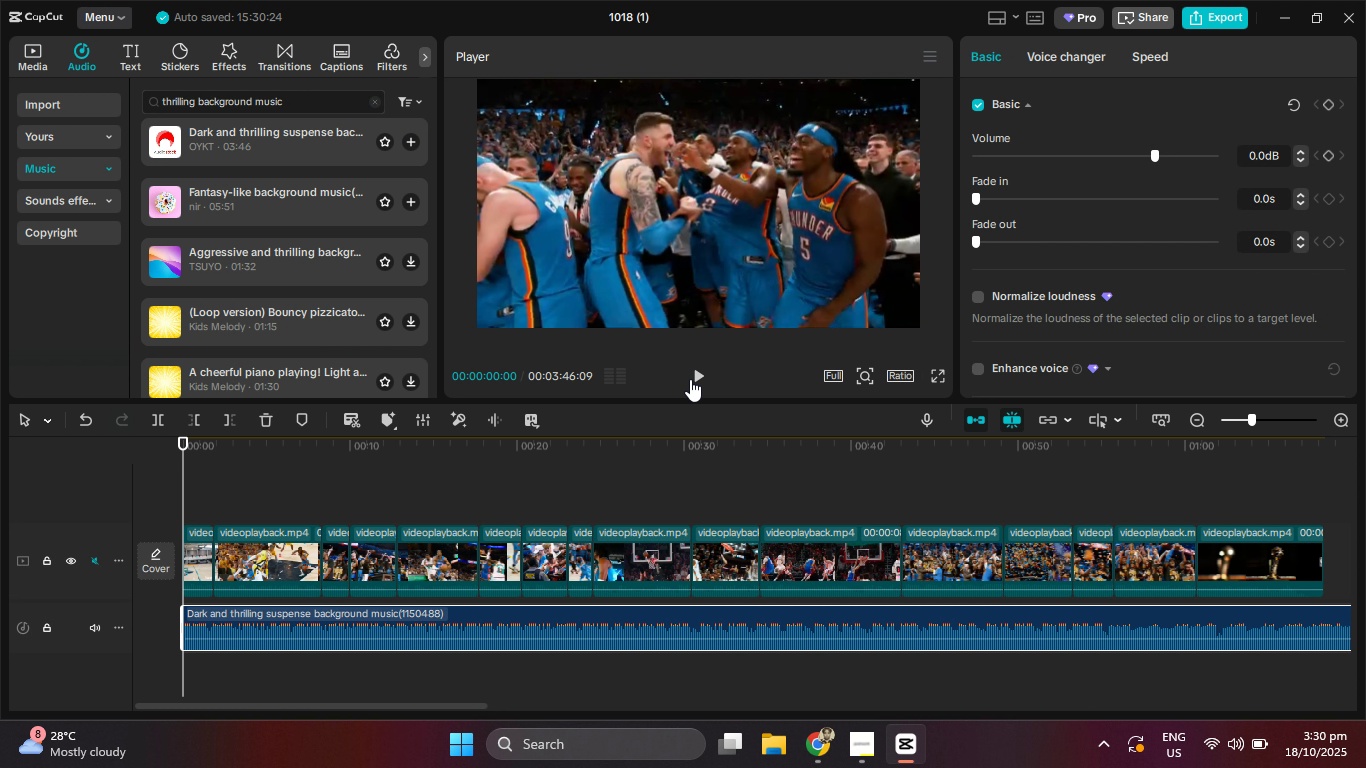 
left_click([690, 379])
 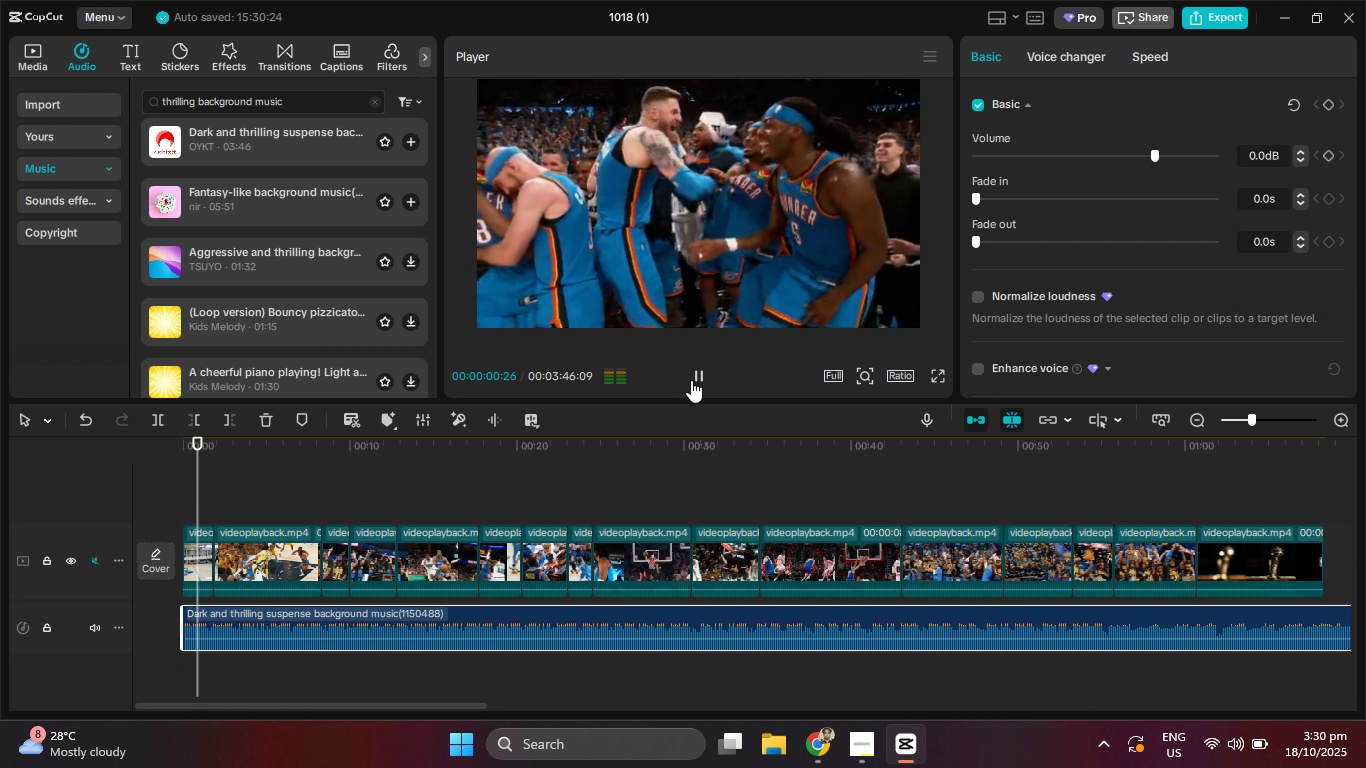 
left_click([691, 380])
 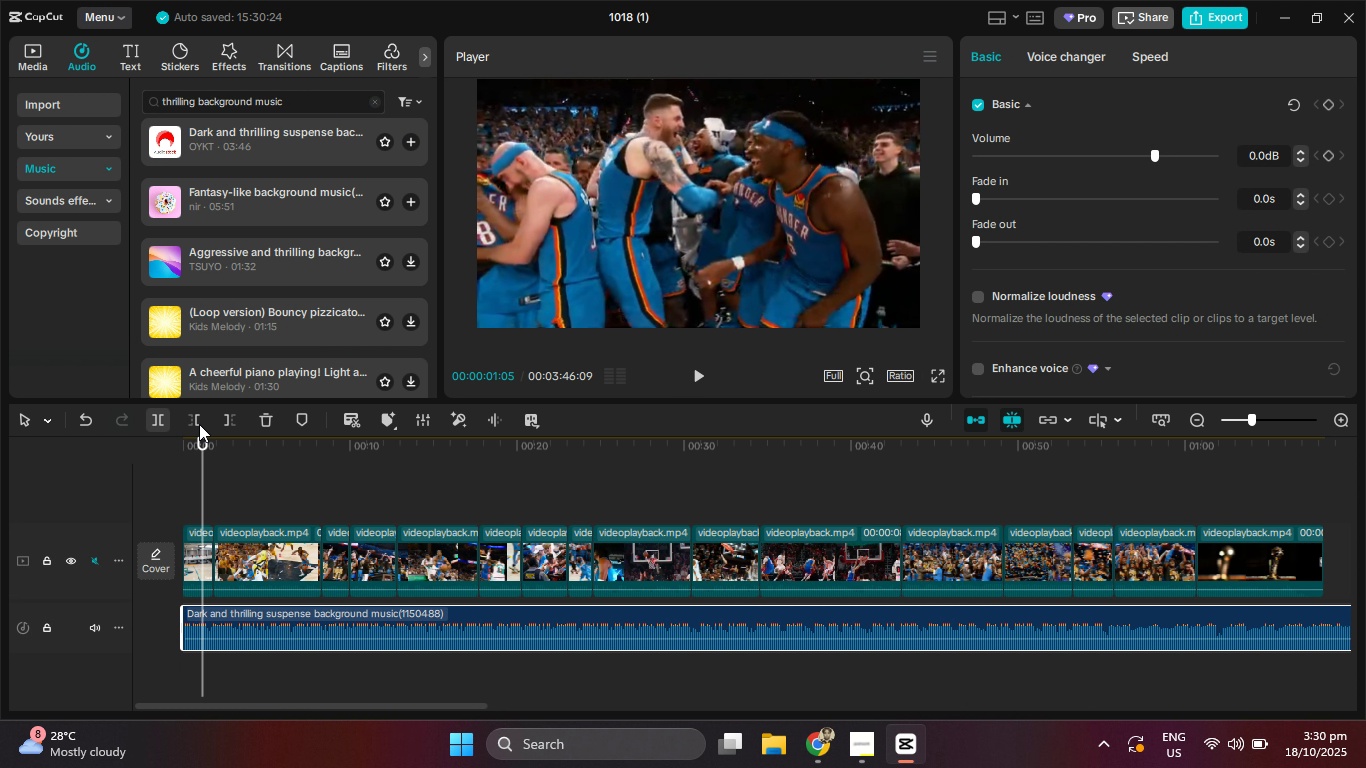 
left_click([228, 415])
 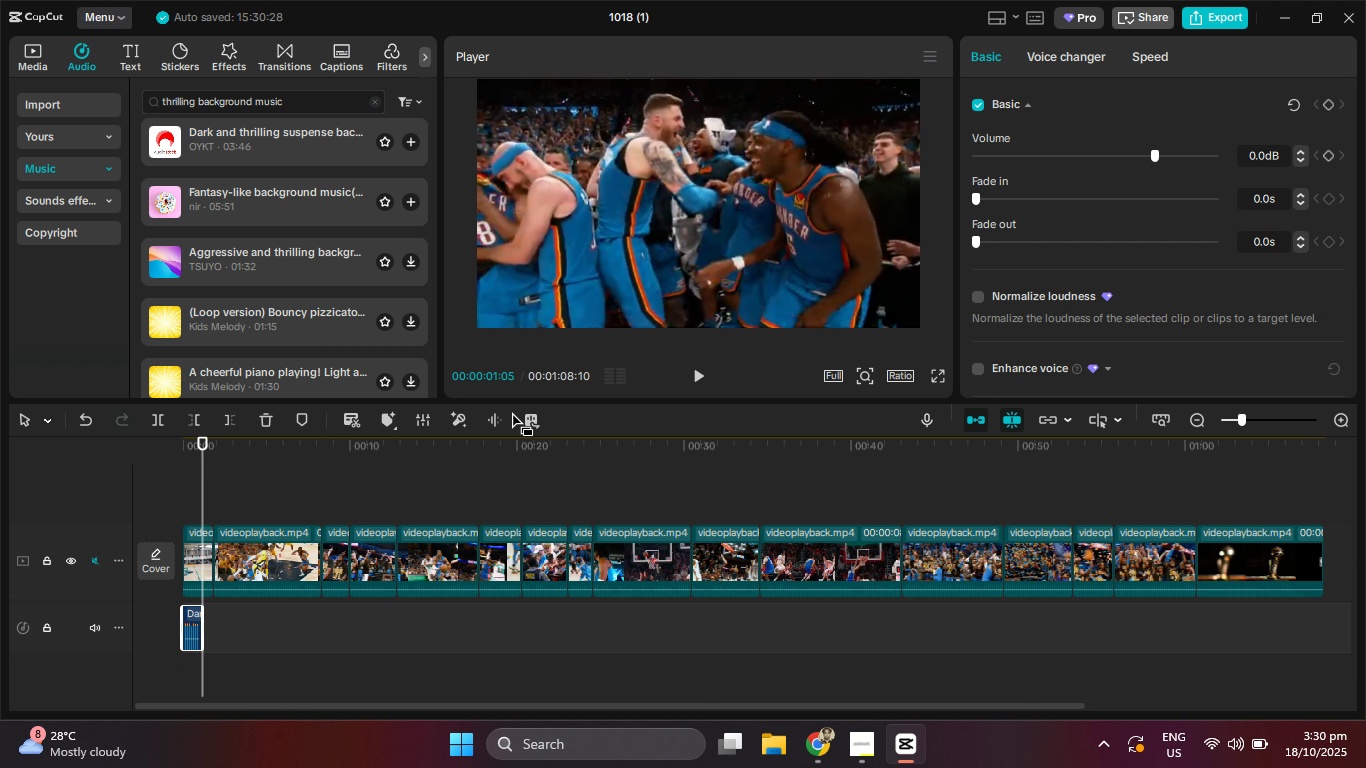 
key(Control+Z)
 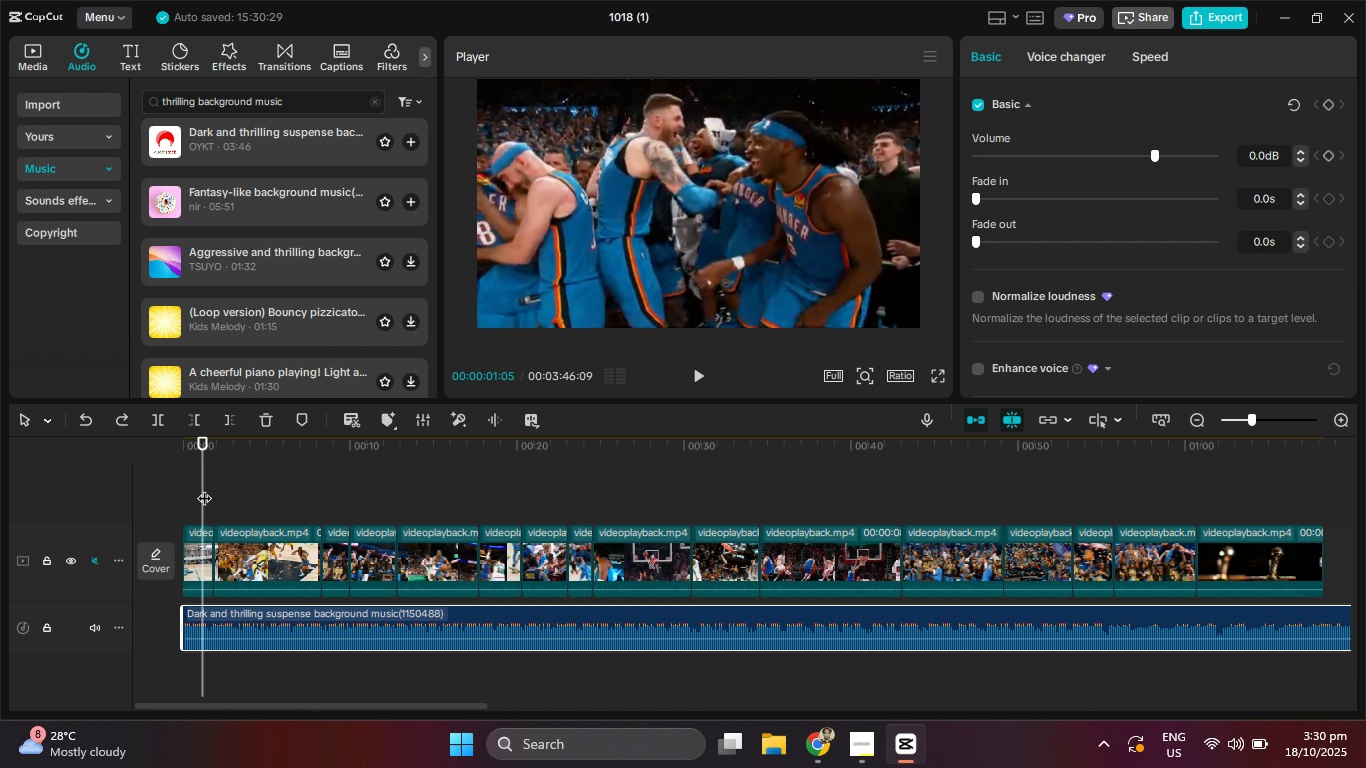 
left_click_drag(start_coordinate=[204, 488], to_coordinate=[139, 488])
 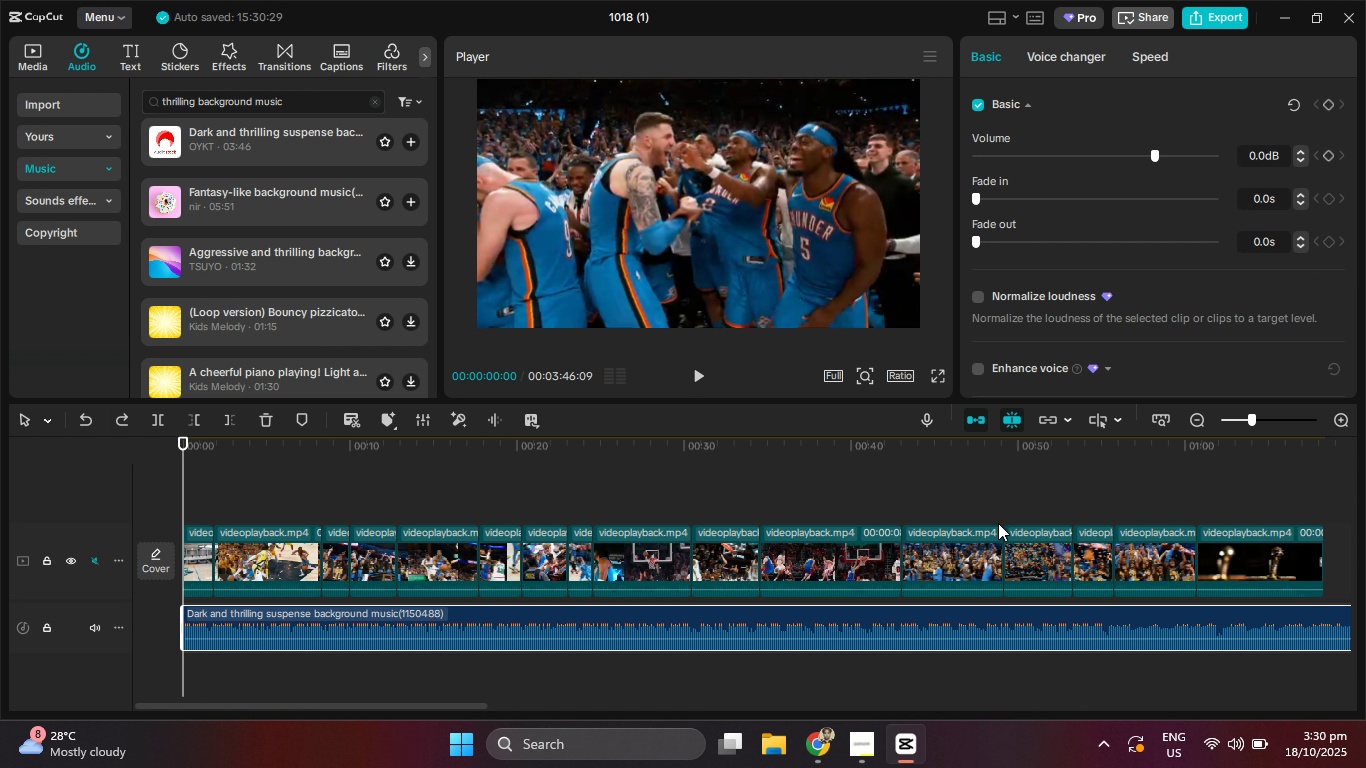 
left_click_drag(start_coordinate=[754, 442], to_coordinate=[344, 480])
 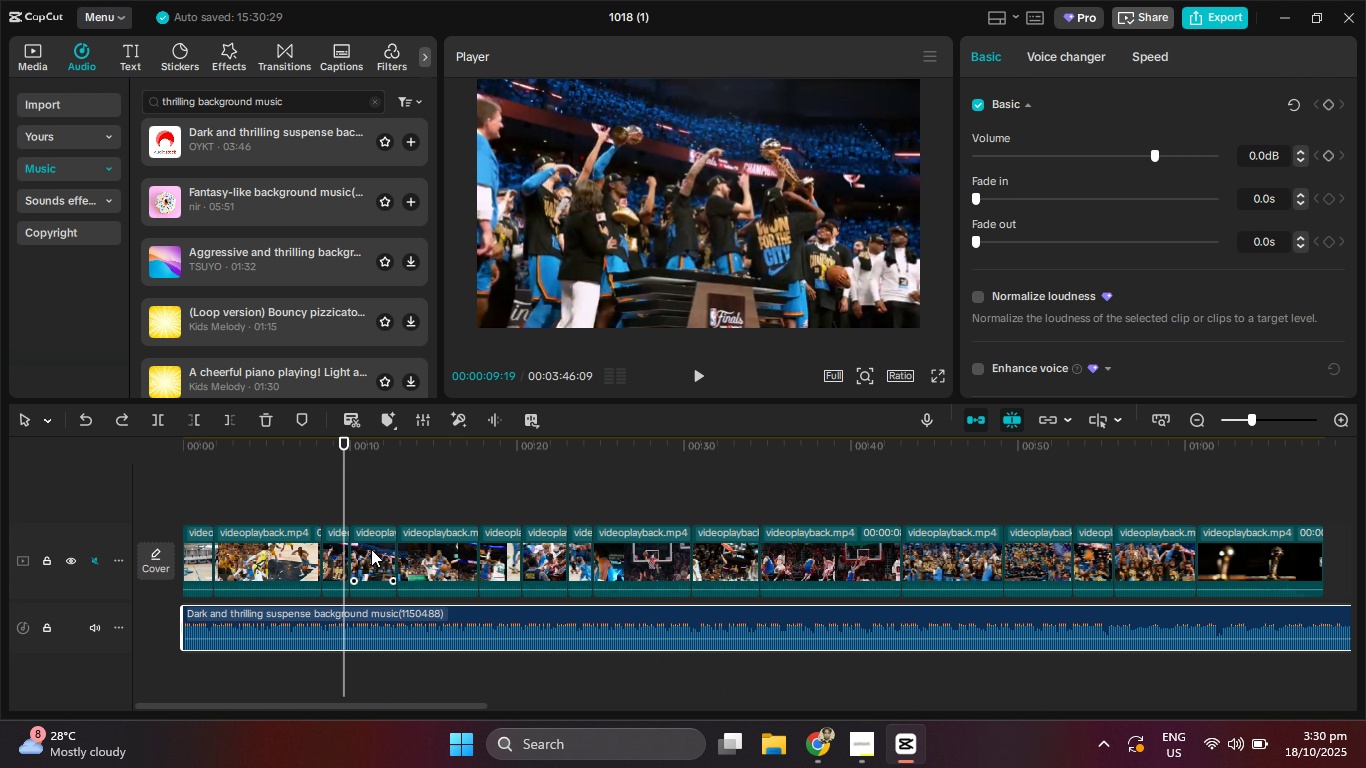 
left_click([371, 549])
 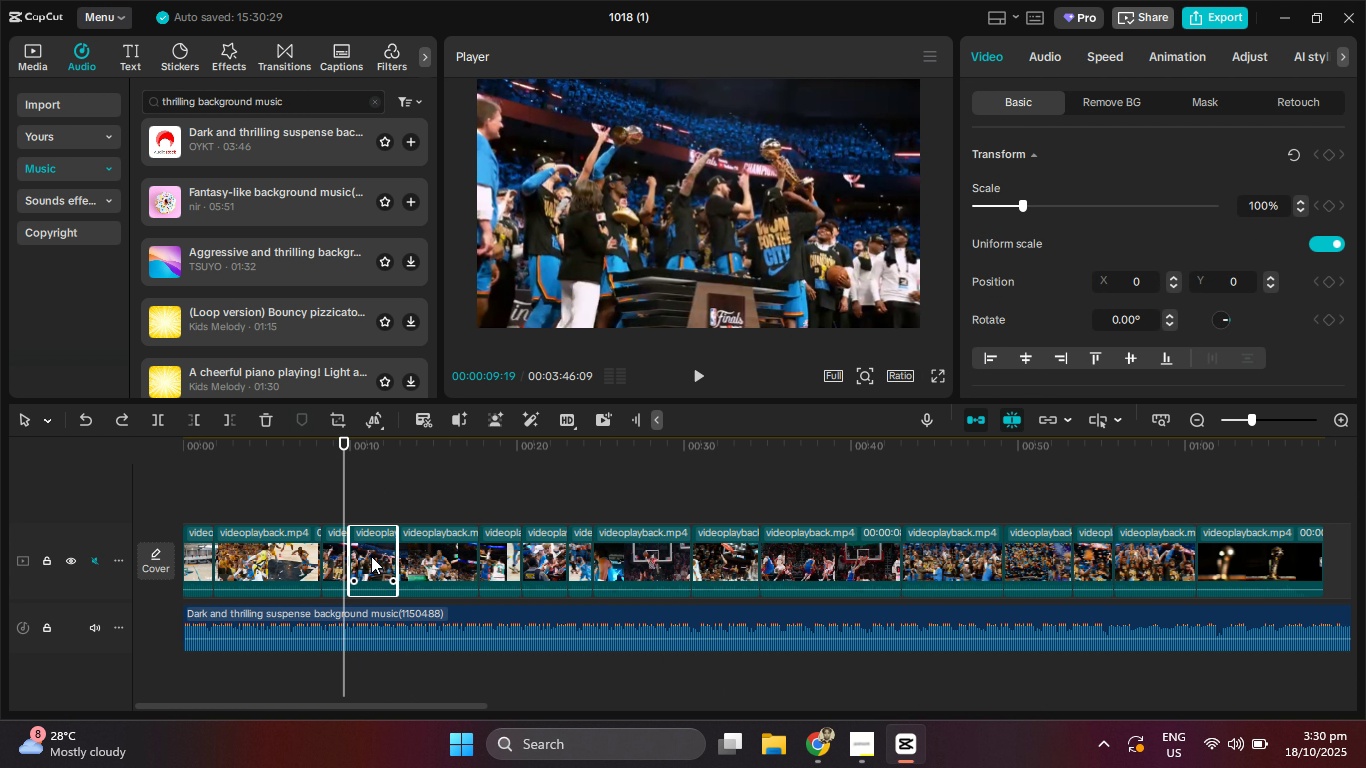 
left_click_drag(start_coordinate=[375, 556], to_coordinate=[147, 555])
 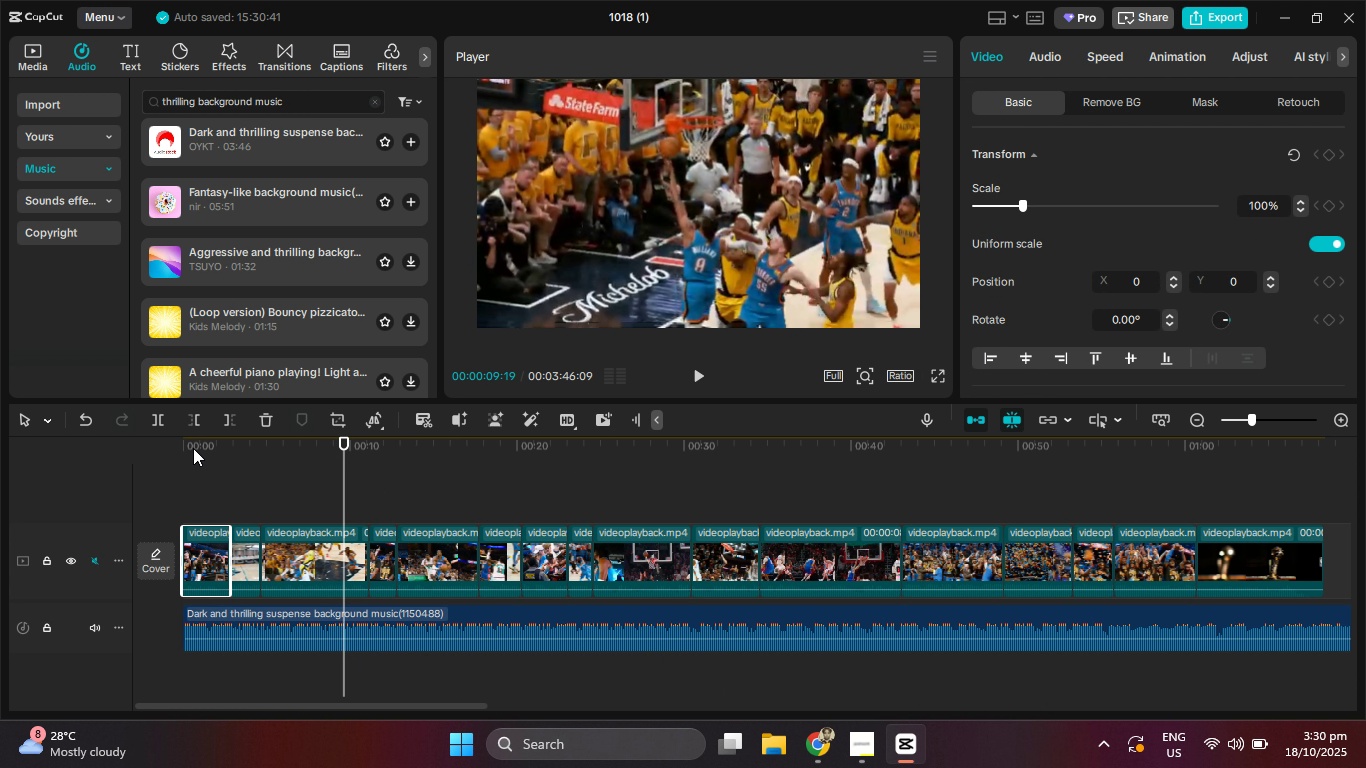 
left_click_drag(start_coordinate=[193, 448], to_coordinate=[123, 448])
 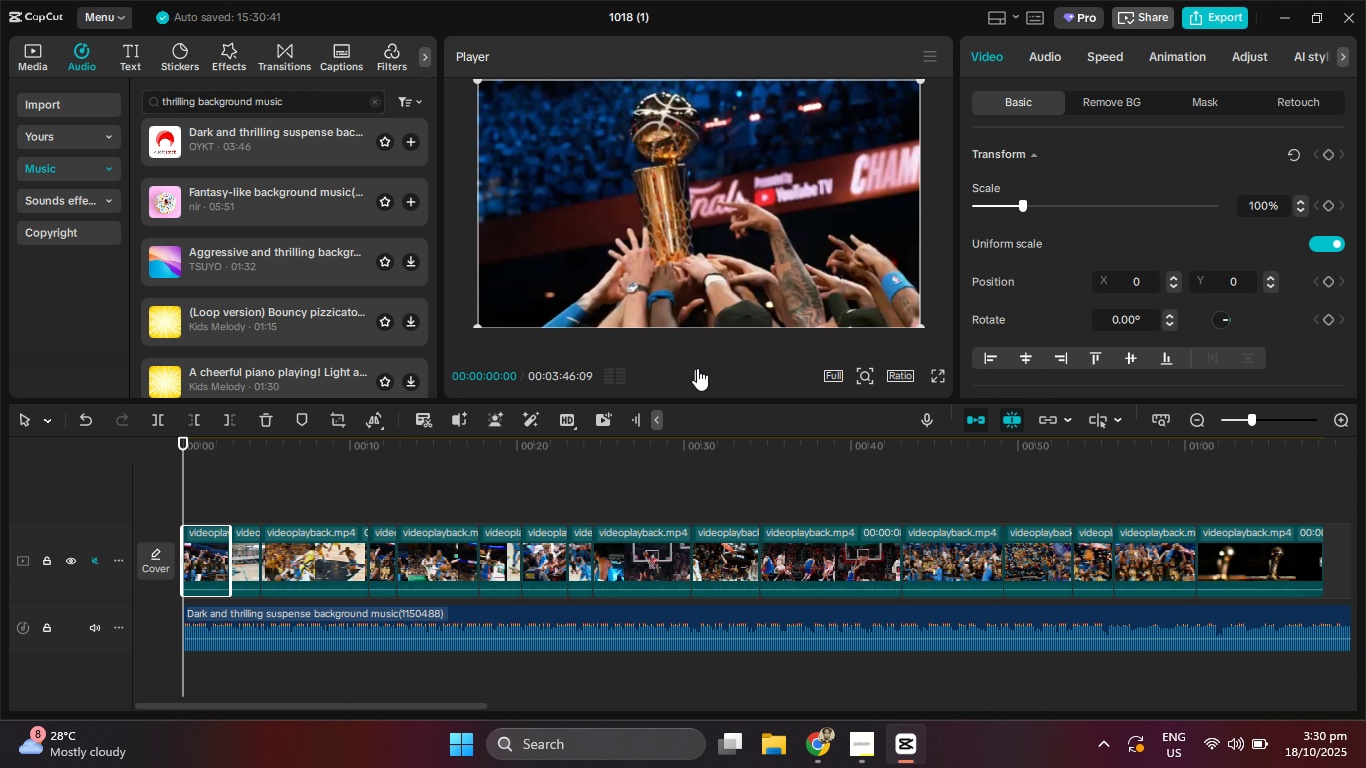 
left_click([697, 368])
 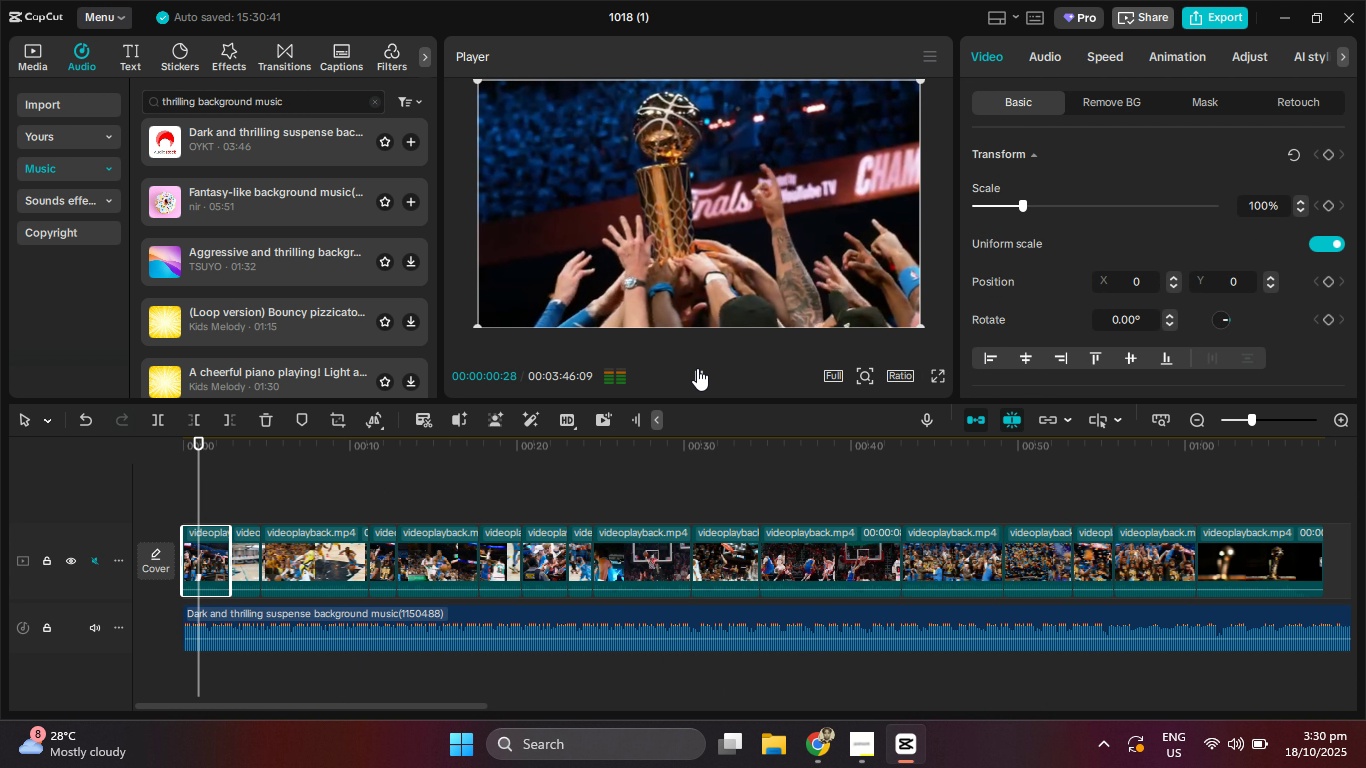 
left_click([697, 368])
 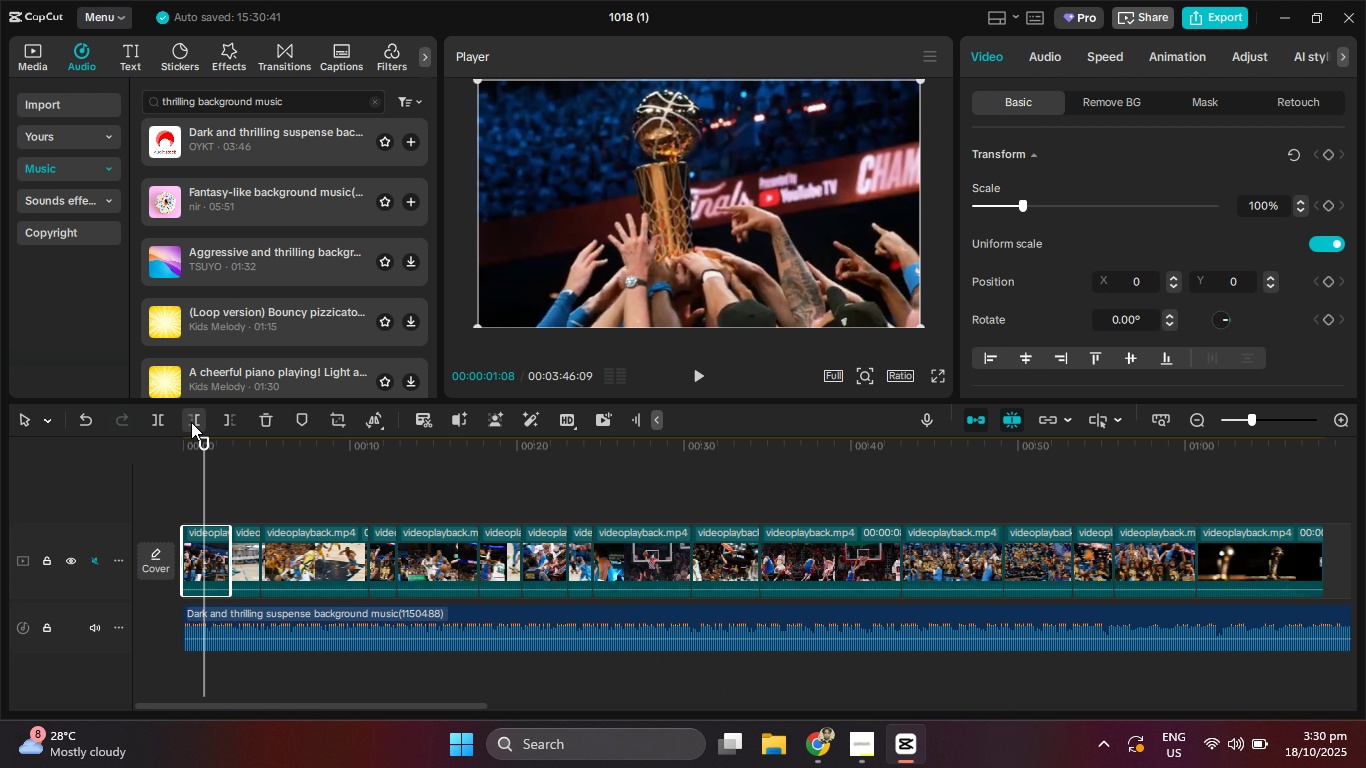 
left_click([228, 422])
 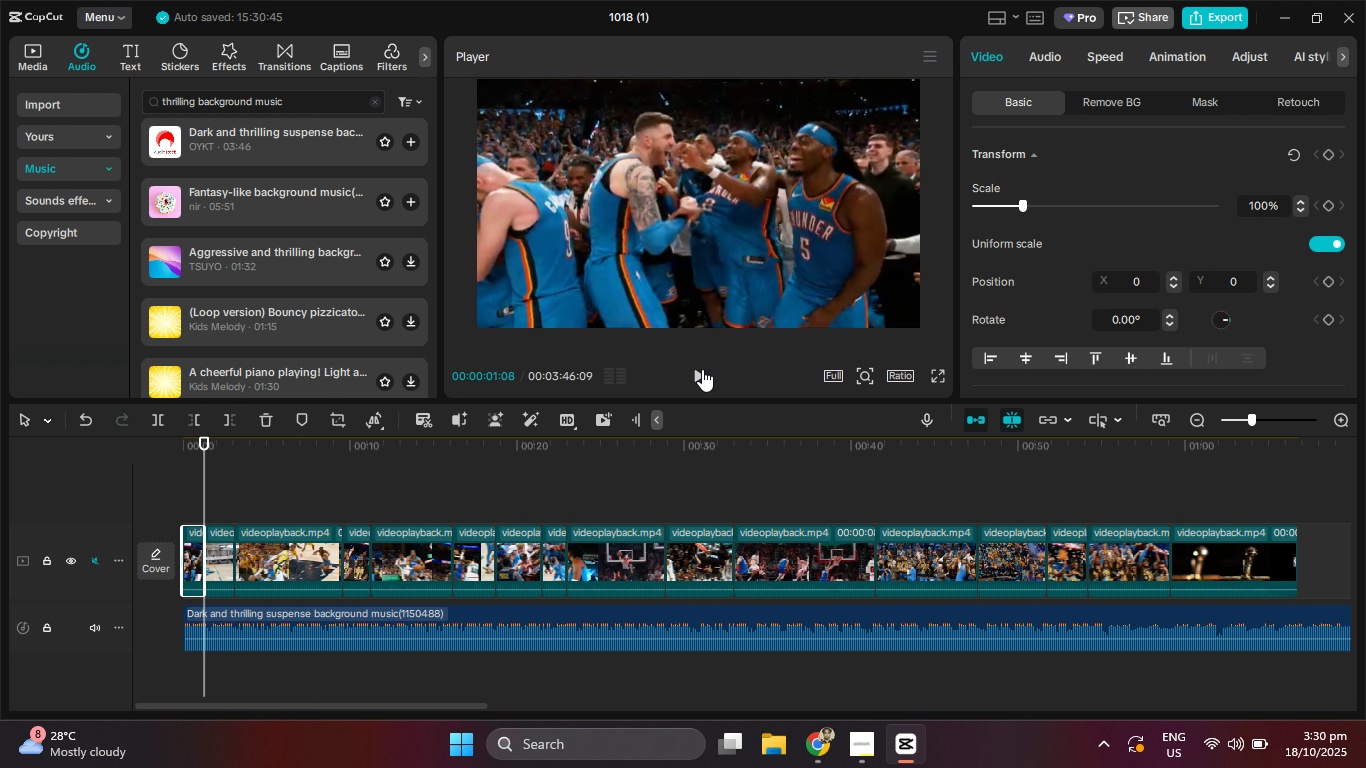 
left_click([702, 369])
 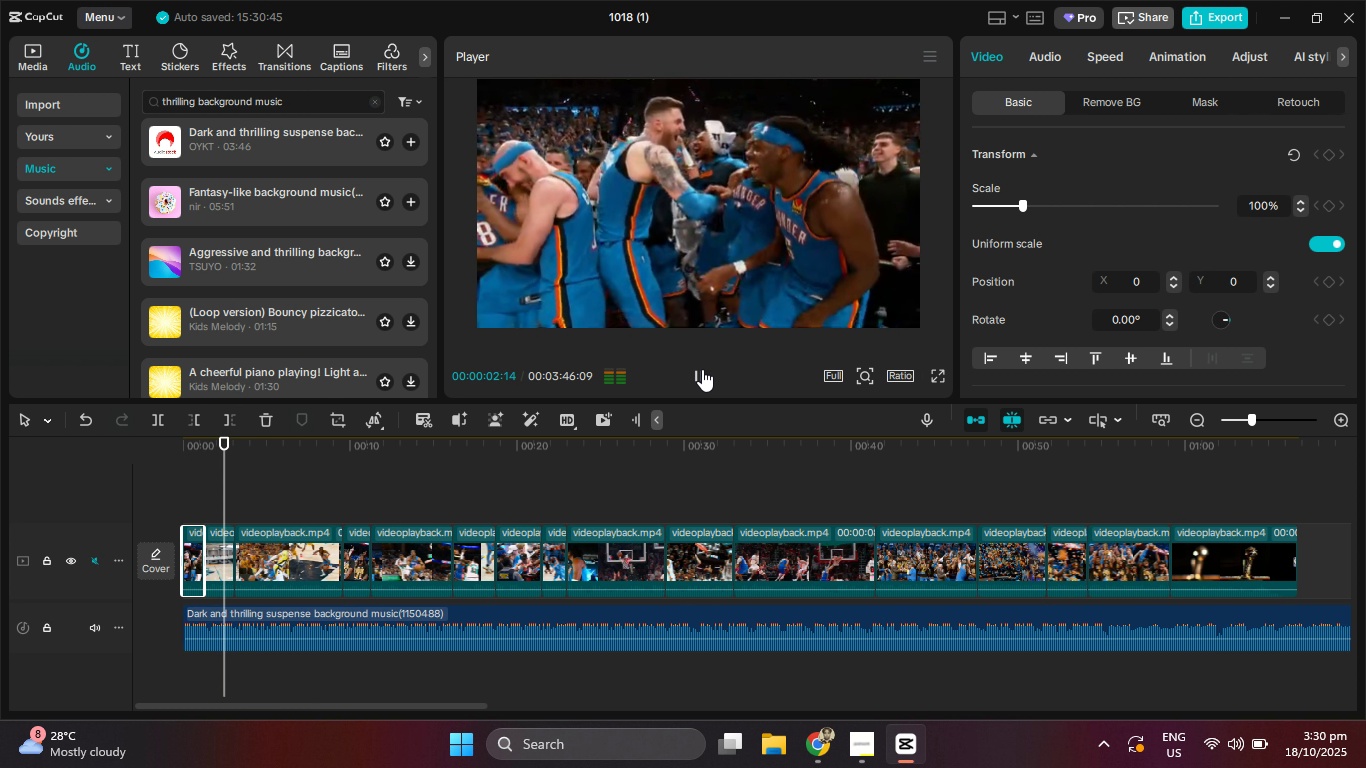 
left_click([702, 369])
 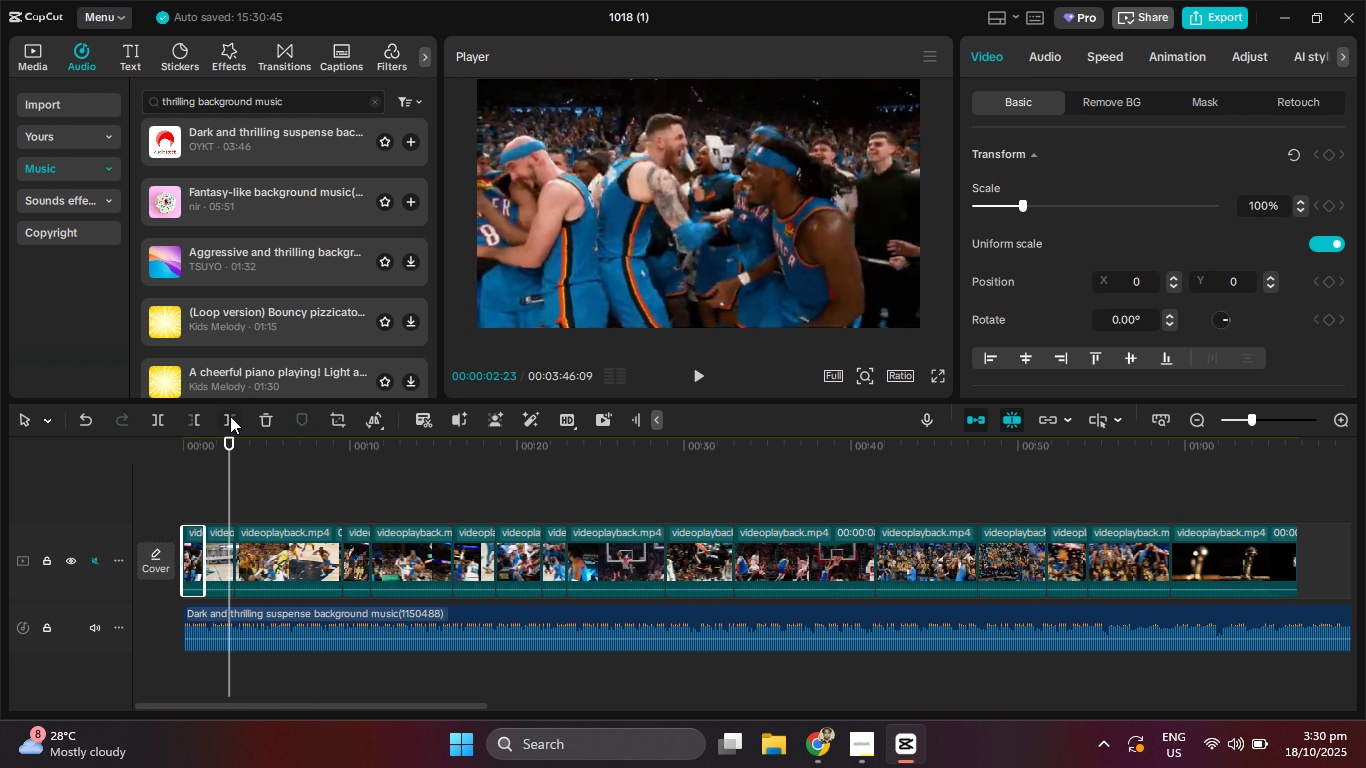 
left_click([230, 416])
 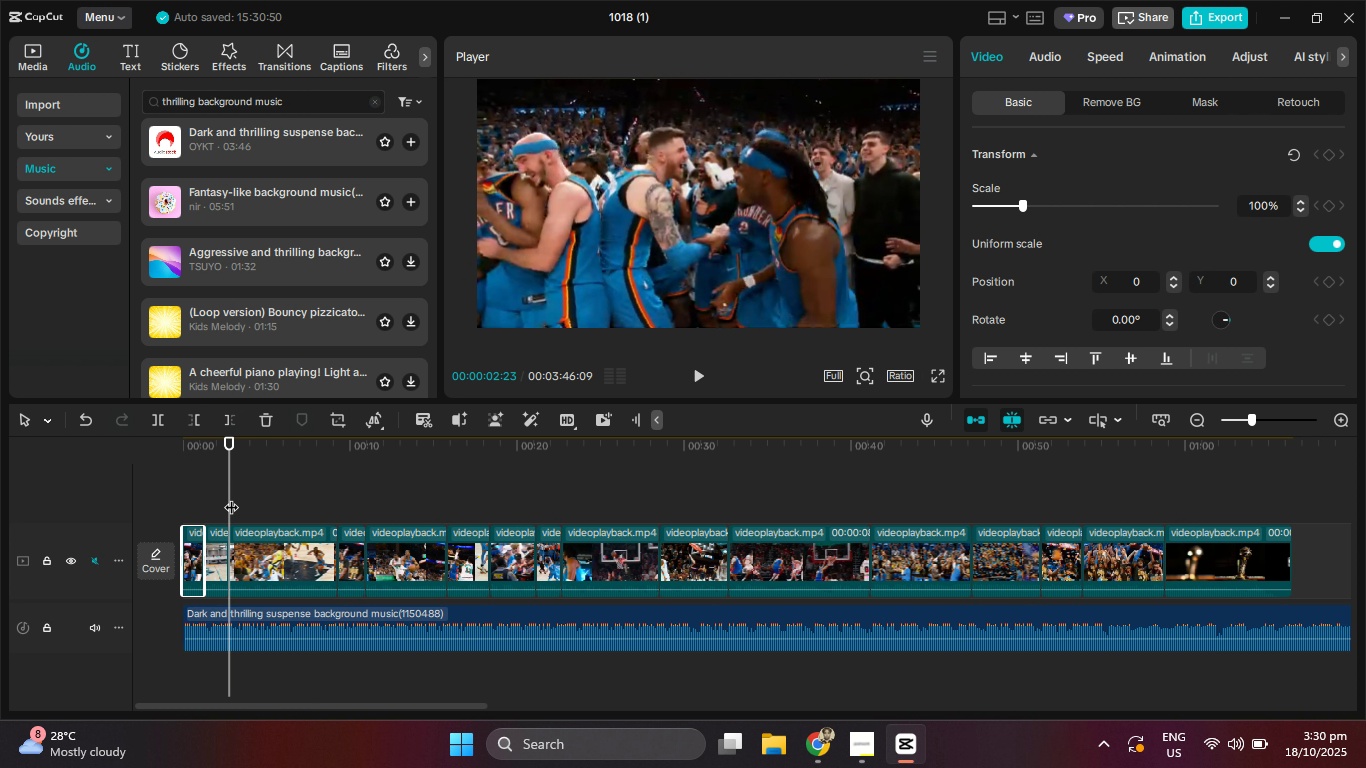 
left_click_drag(start_coordinate=[229, 493], to_coordinate=[345, 496])
 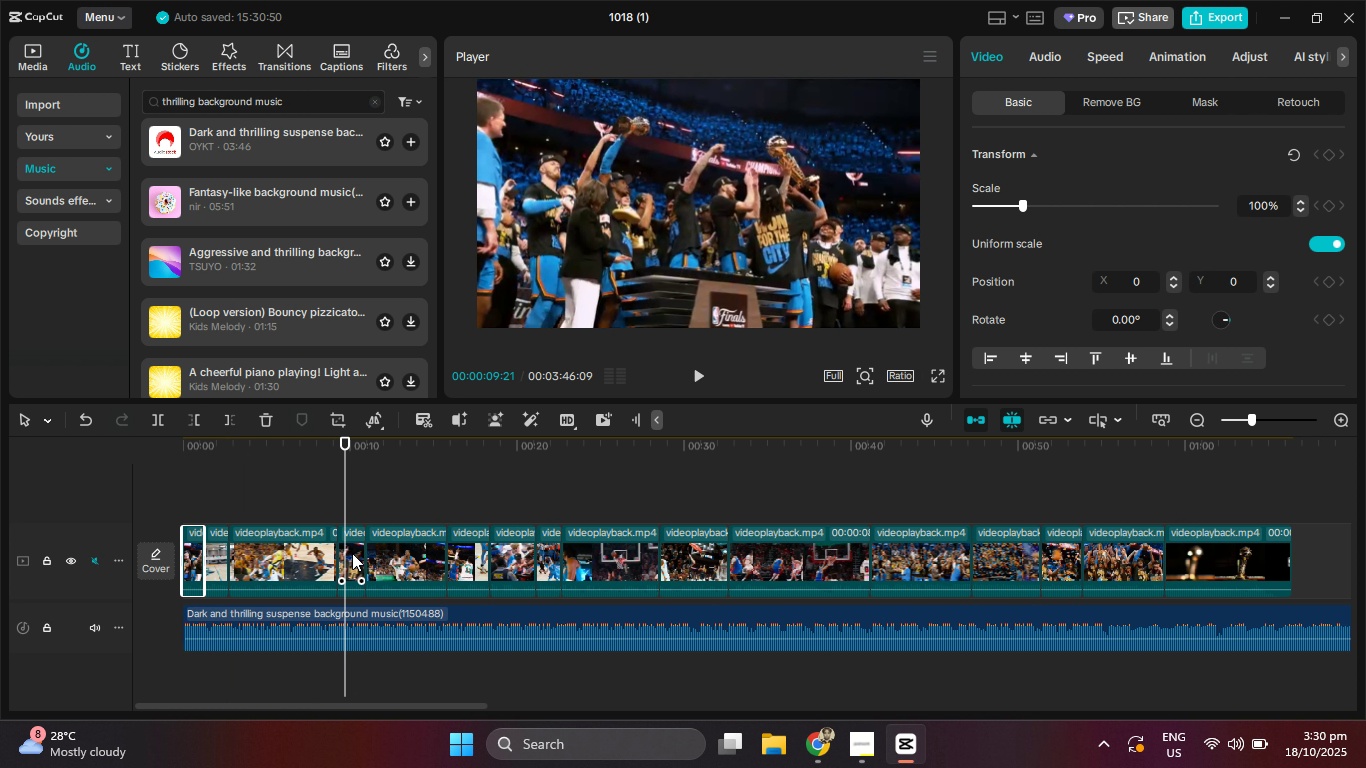 
left_click([352, 552])
 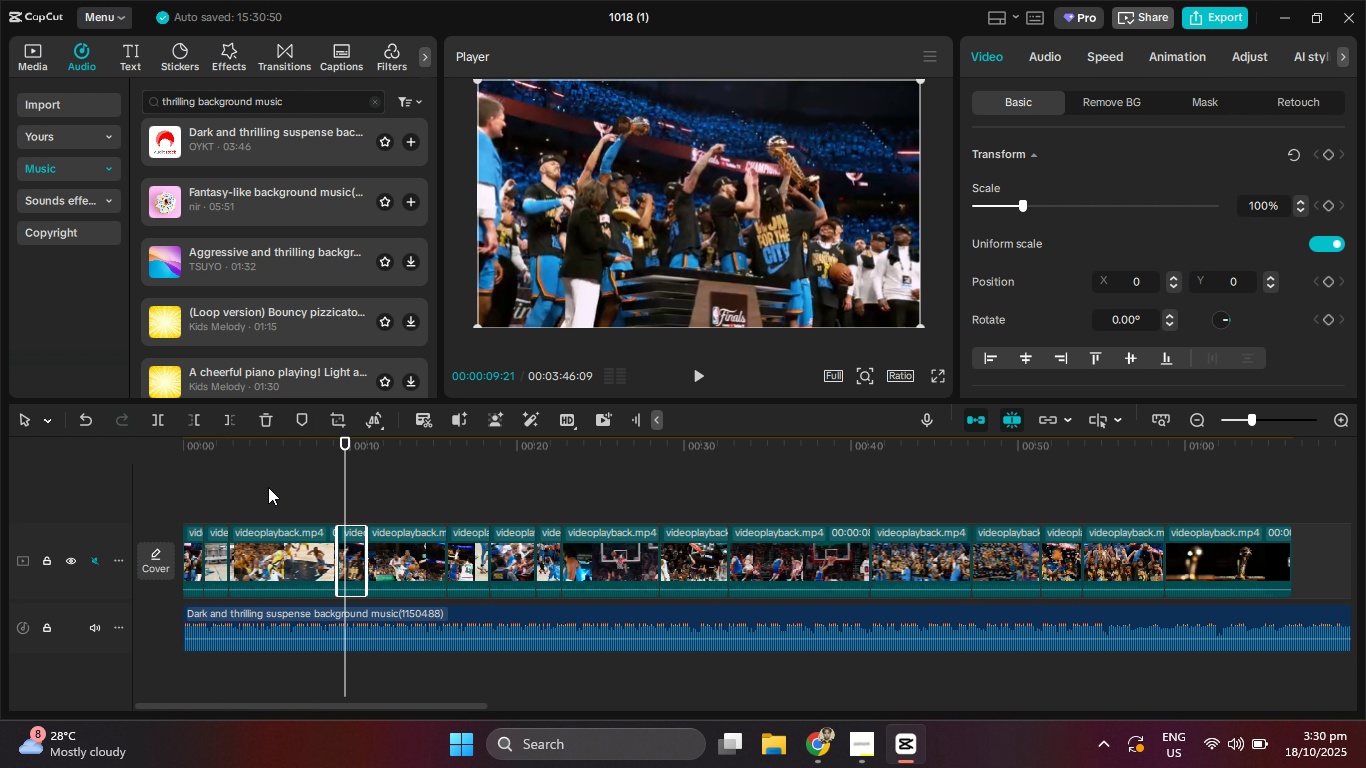 
left_click_drag(start_coordinate=[261, 443], to_coordinate=[80, 443])
 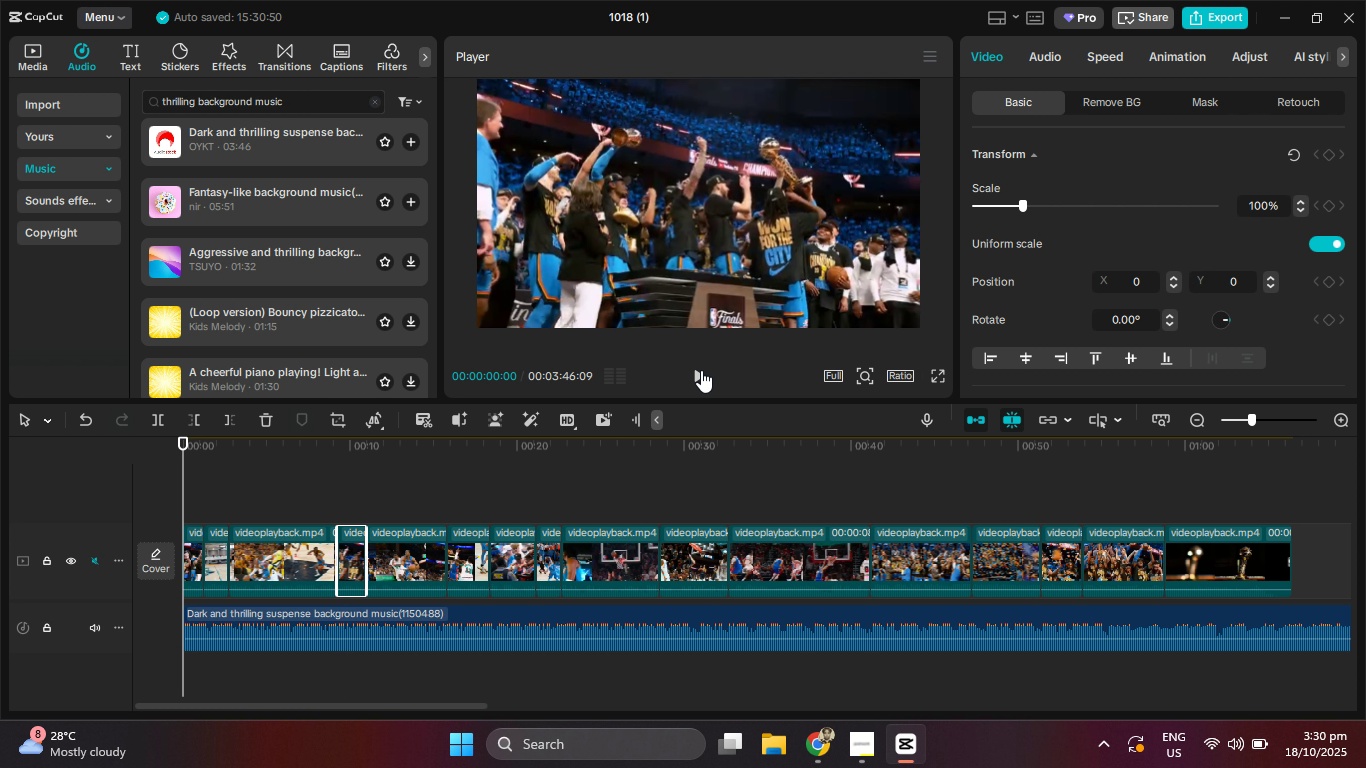 
left_click([701, 370])
 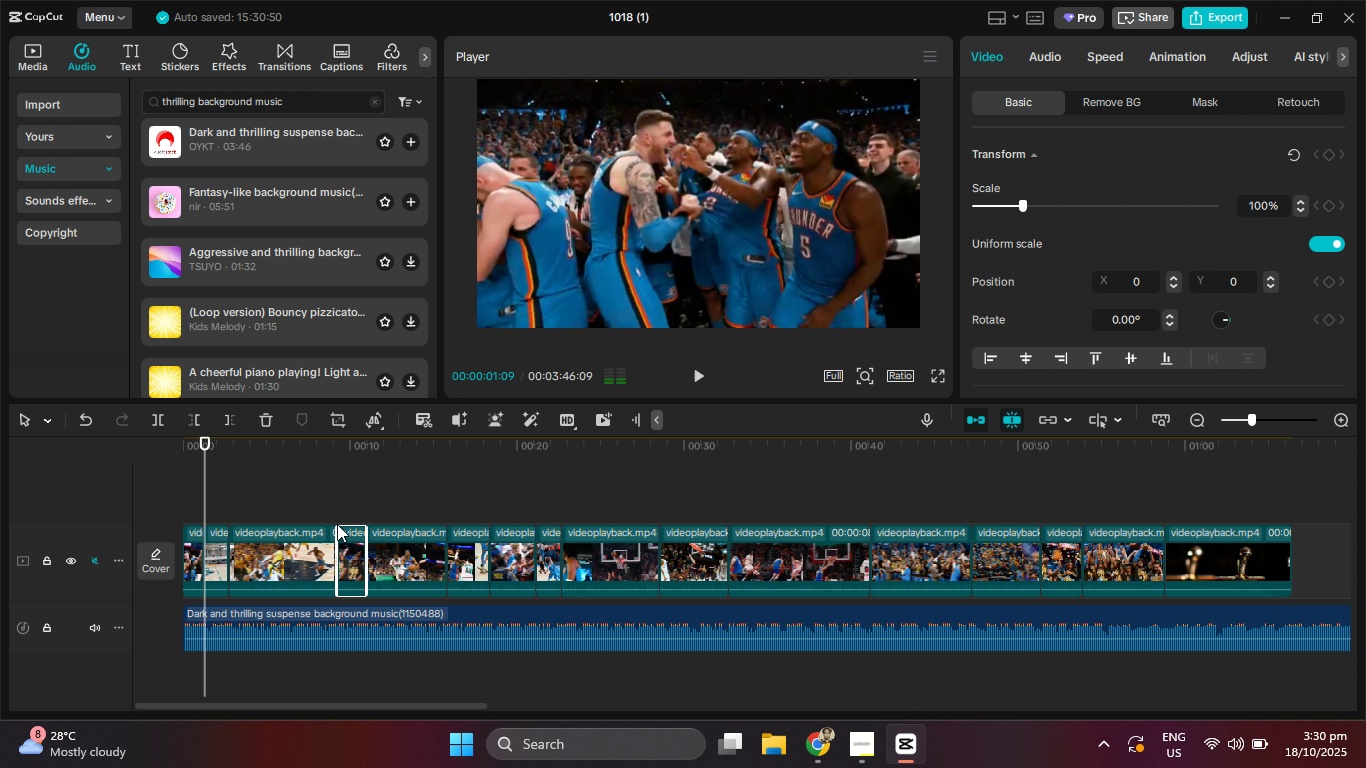 
hold_key(key=ControlLeft, duration=0.8)
scroll: coordinate [247, 585], scroll_direction: up, amount: 15.0
 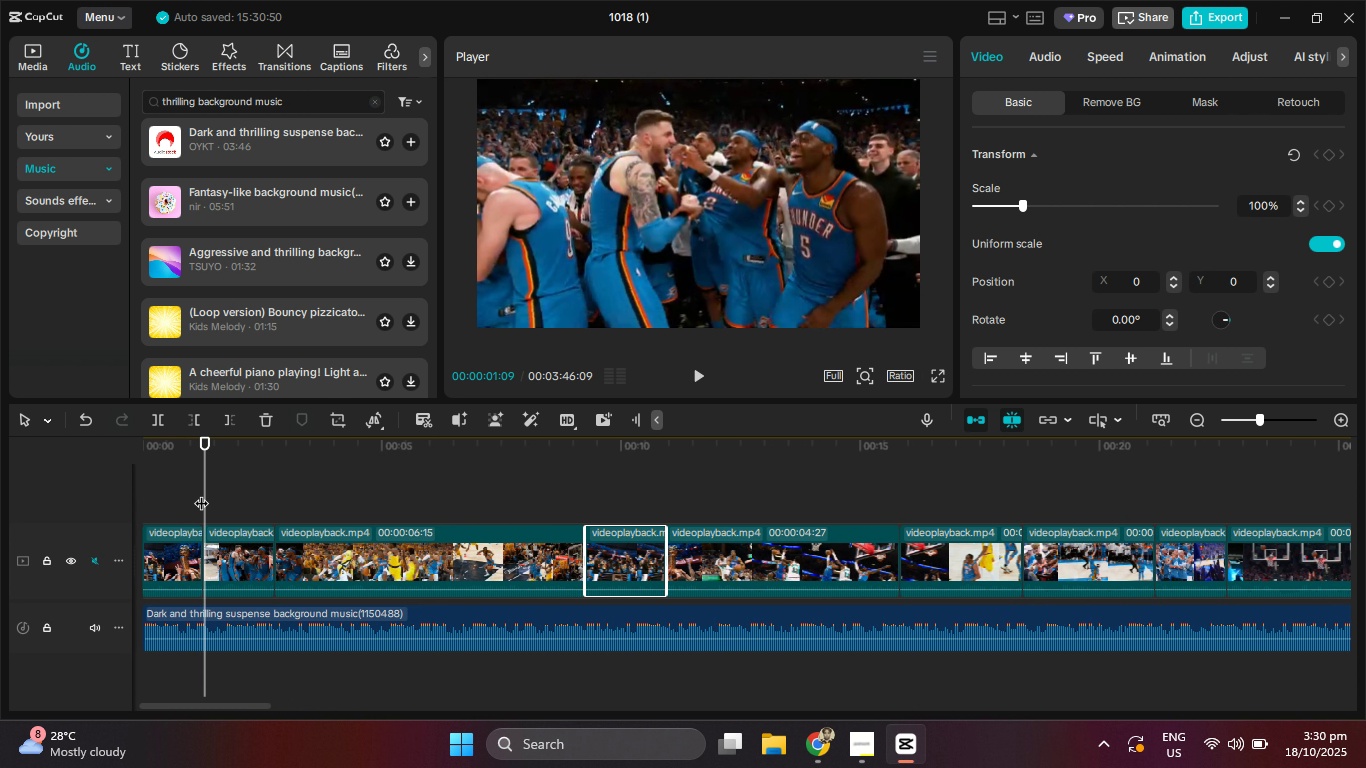 
left_click_drag(start_coordinate=[201, 493], to_coordinate=[115, 484])
 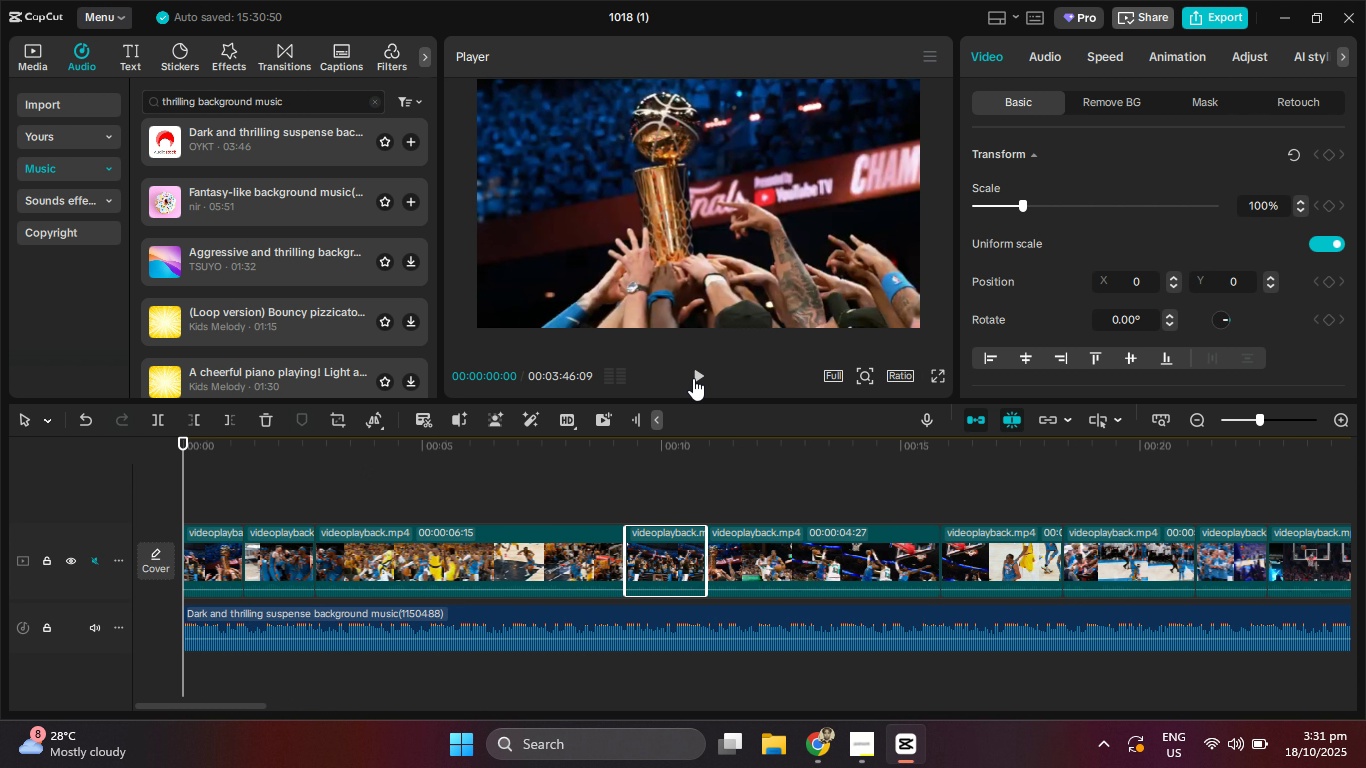 
left_click([693, 378])
 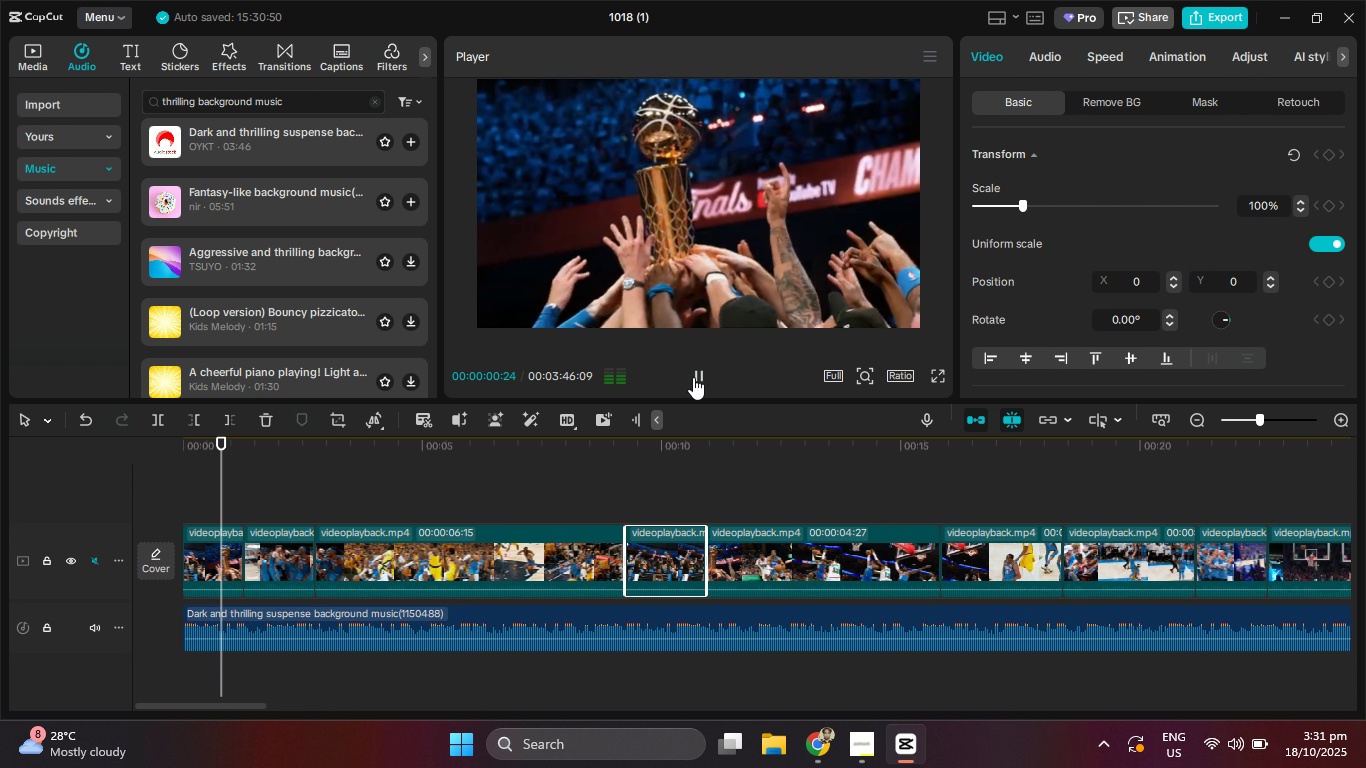 
left_click([693, 377])
 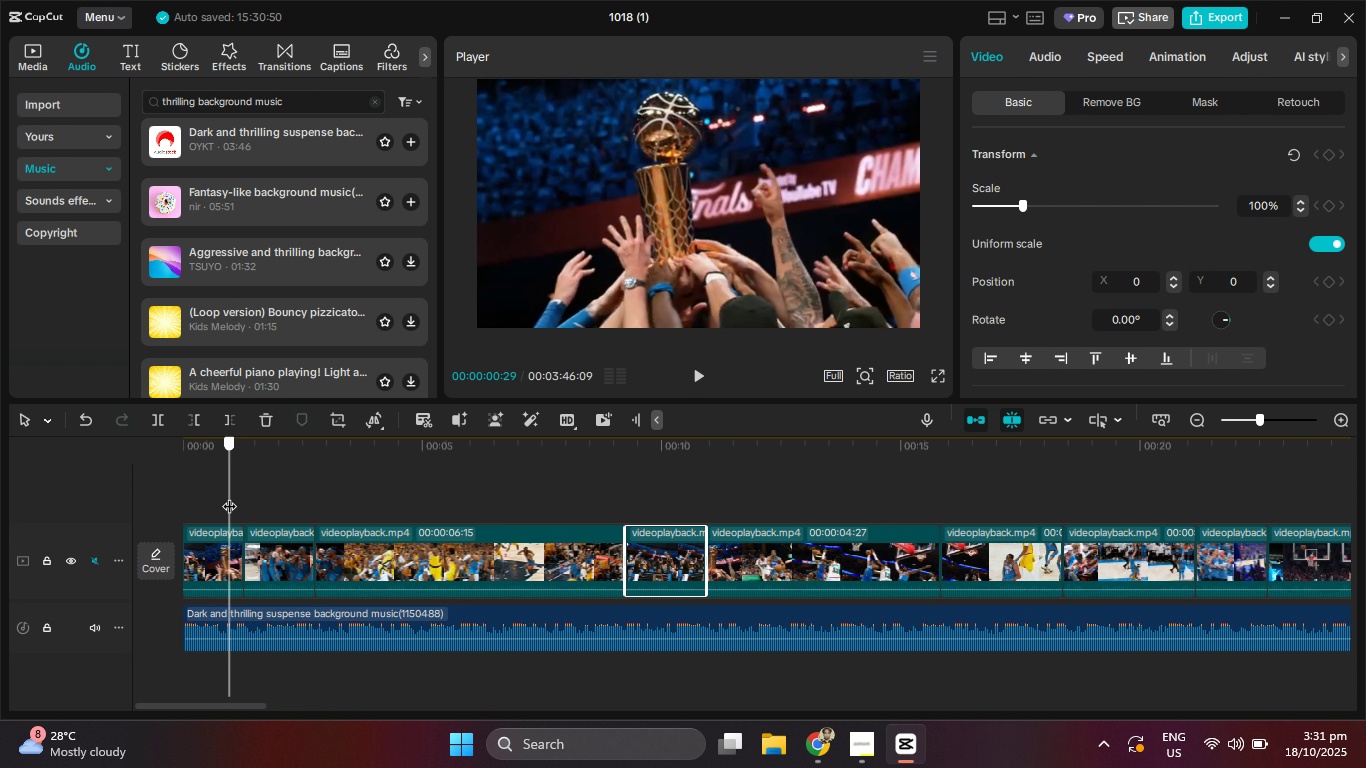 
left_click([227, 542])
 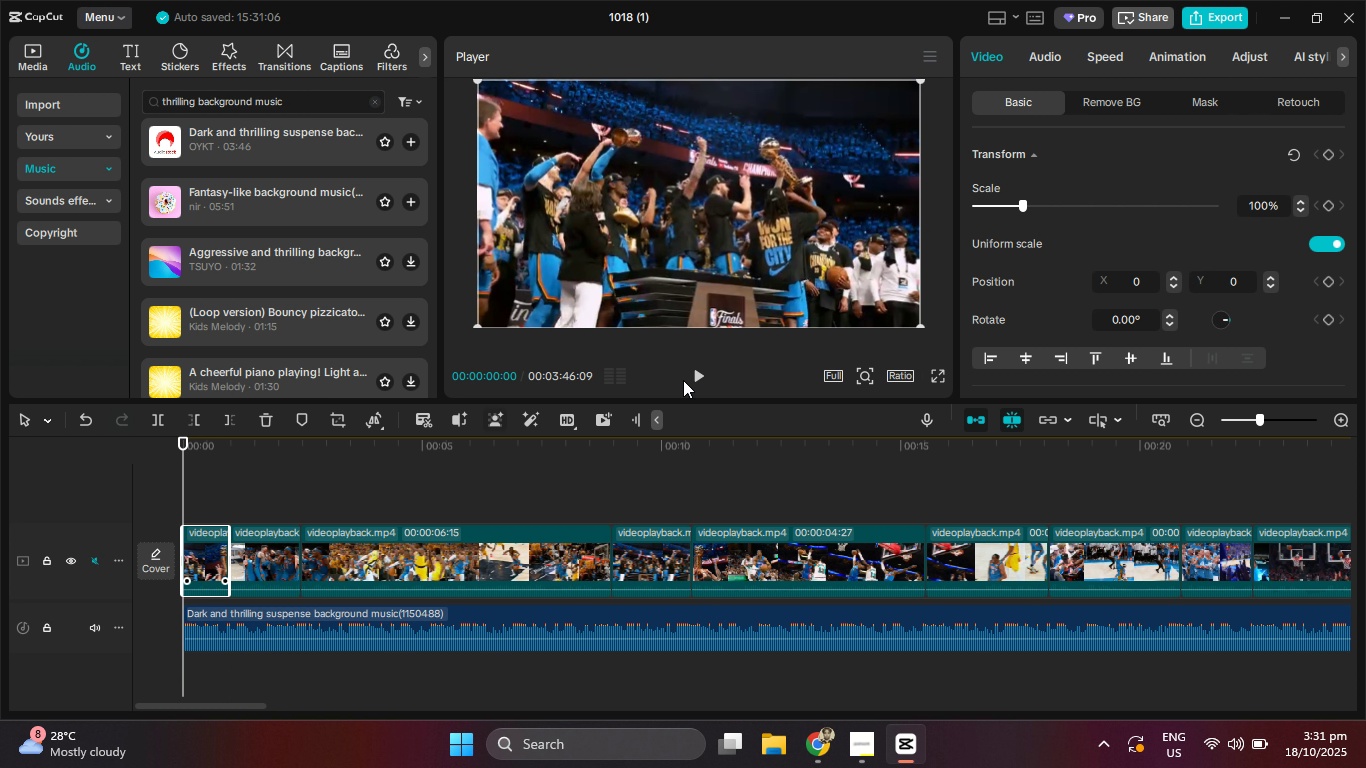 
left_click([695, 372])
 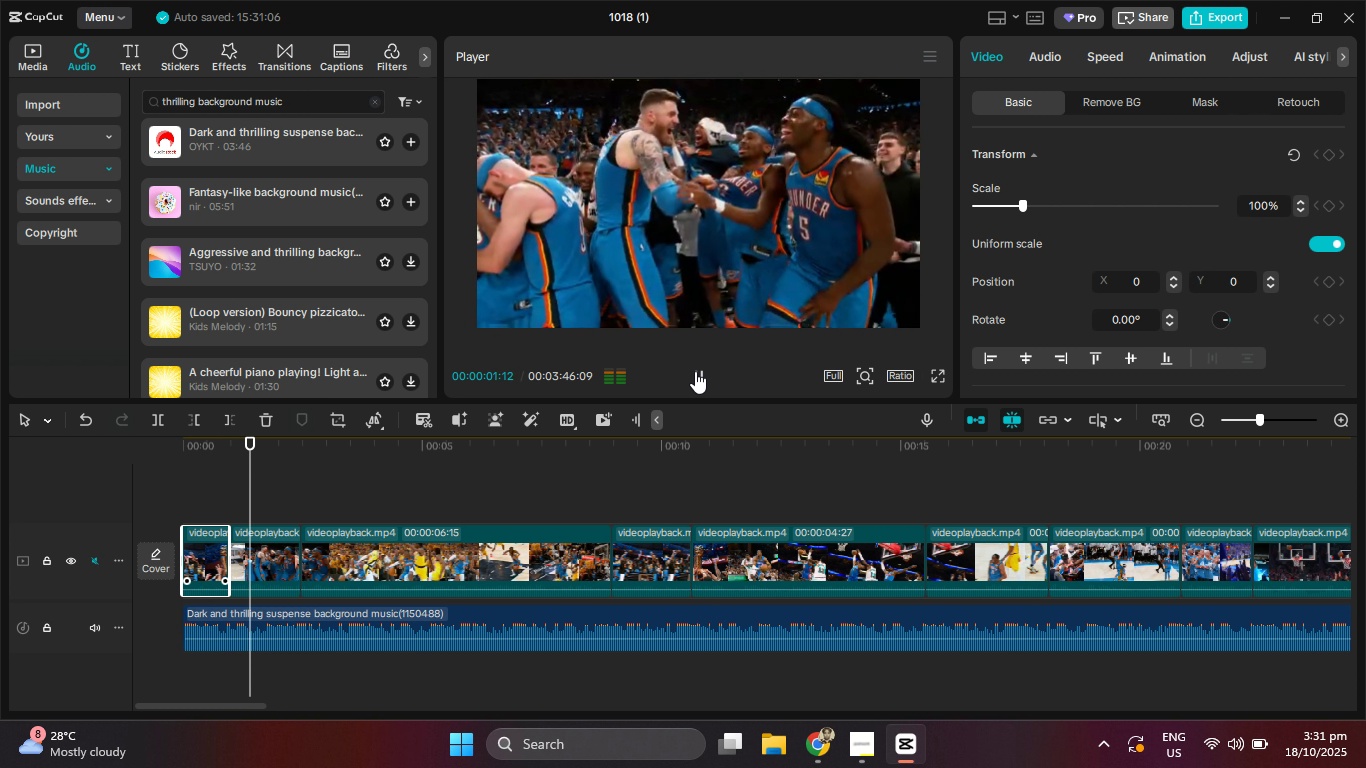 
left_click([695, 371])
 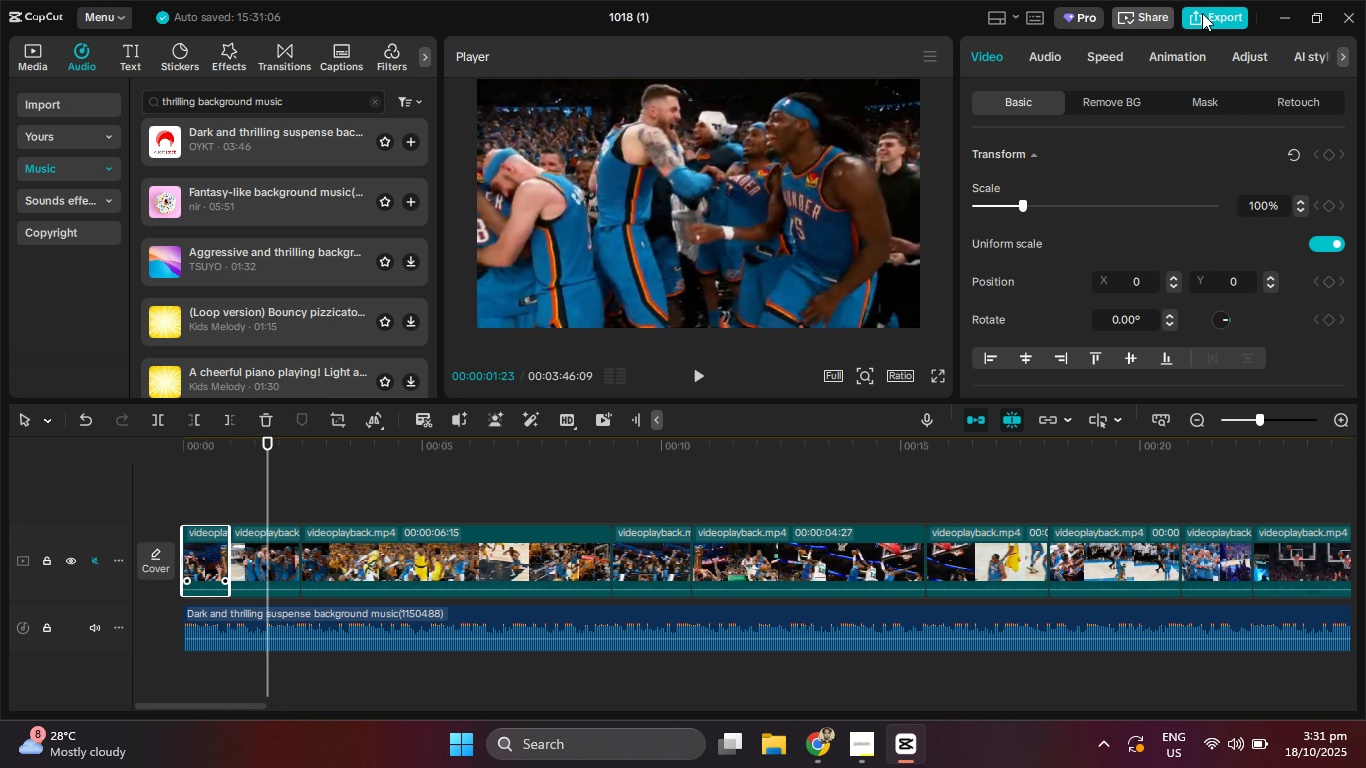 
left_click([1202, 13])
 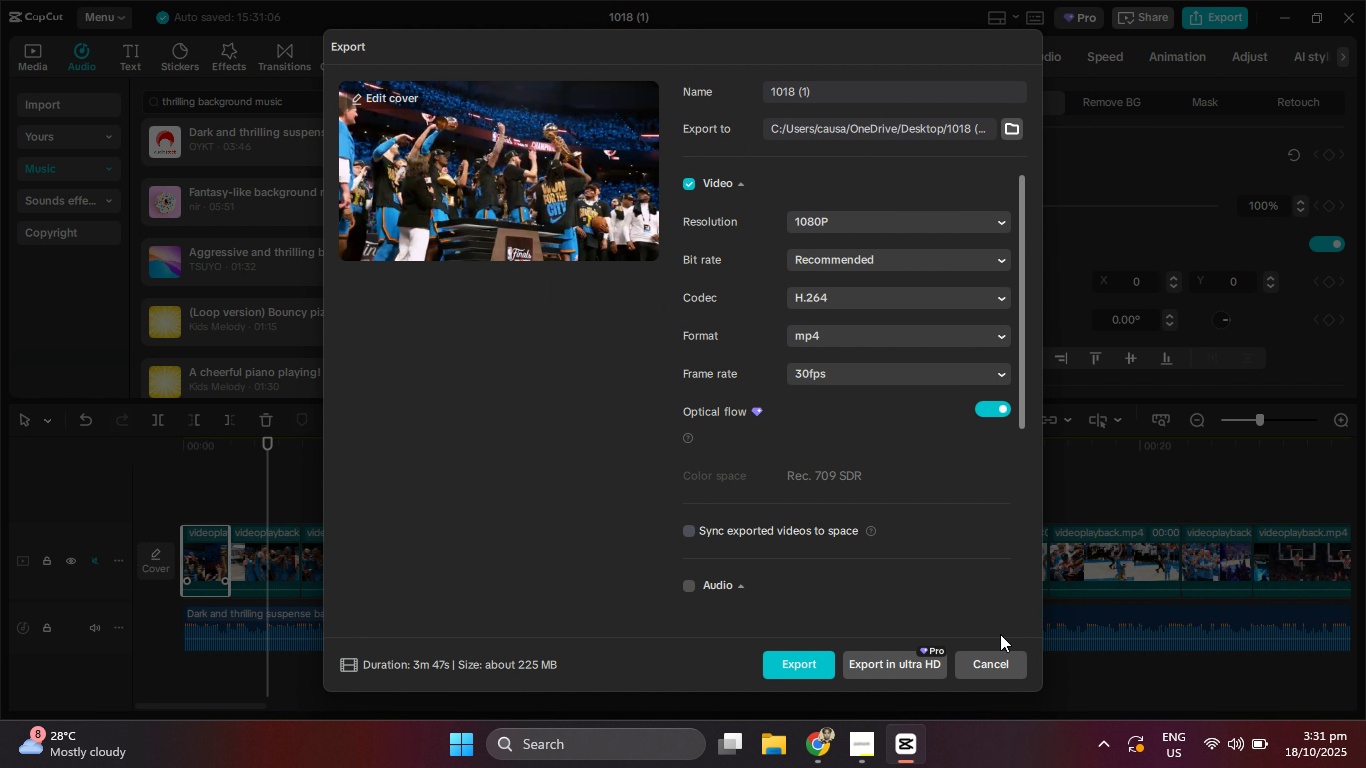 
left_click([985, 662])
 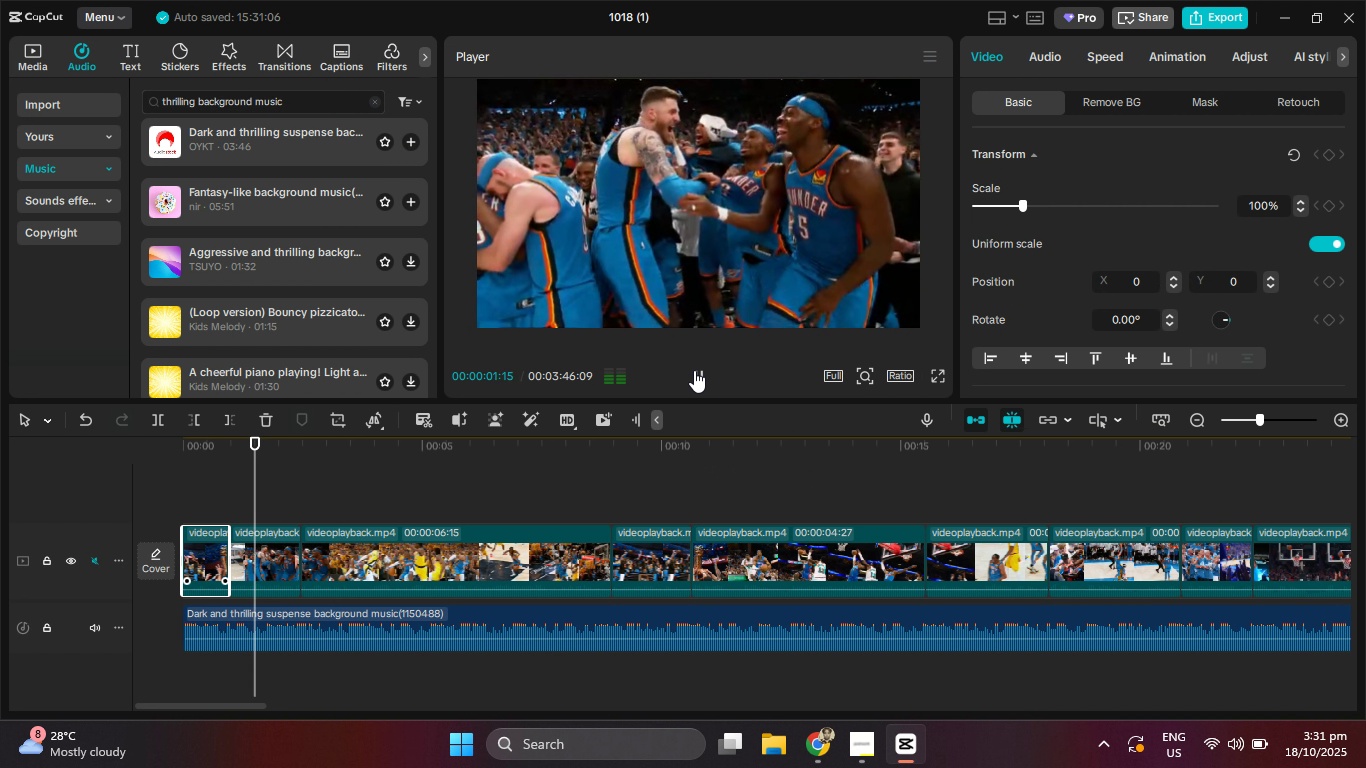 
left_click([694, 370])
 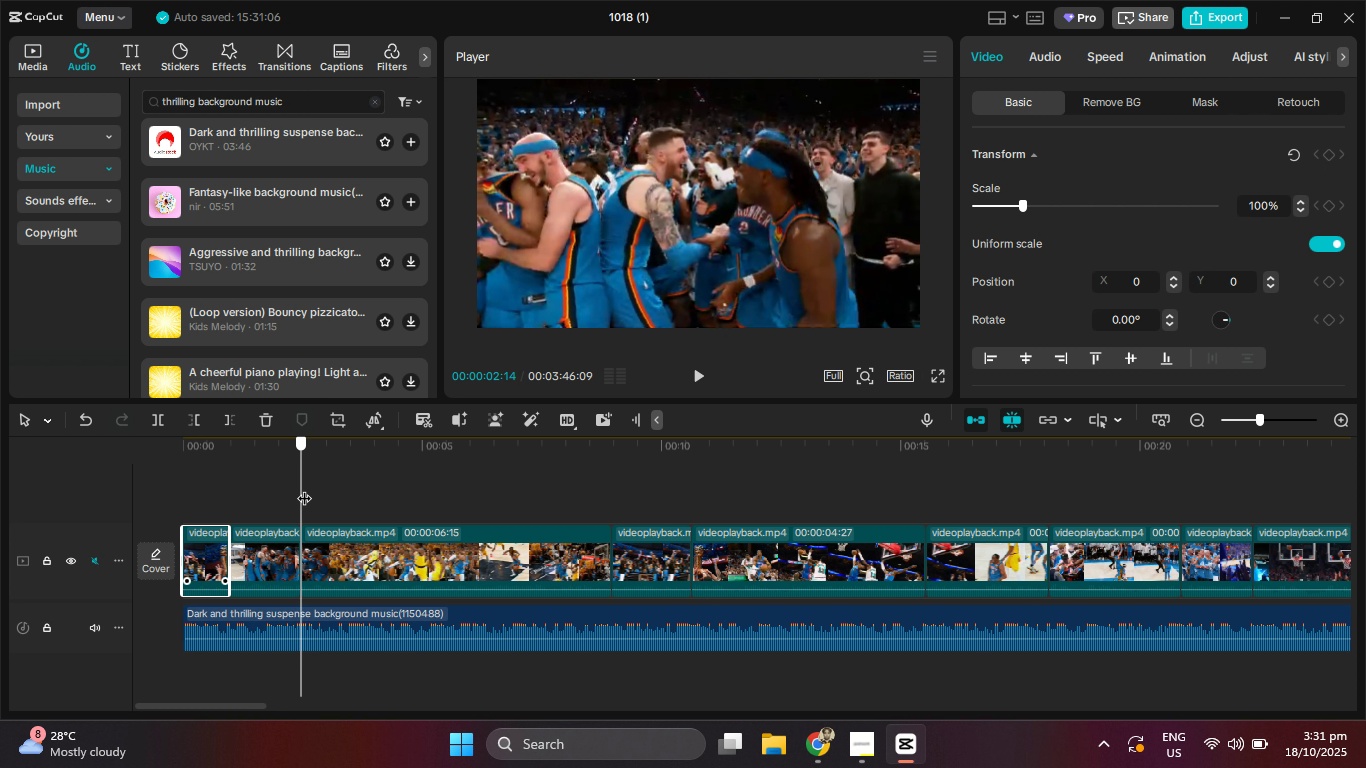 
left_click([286, 567])
 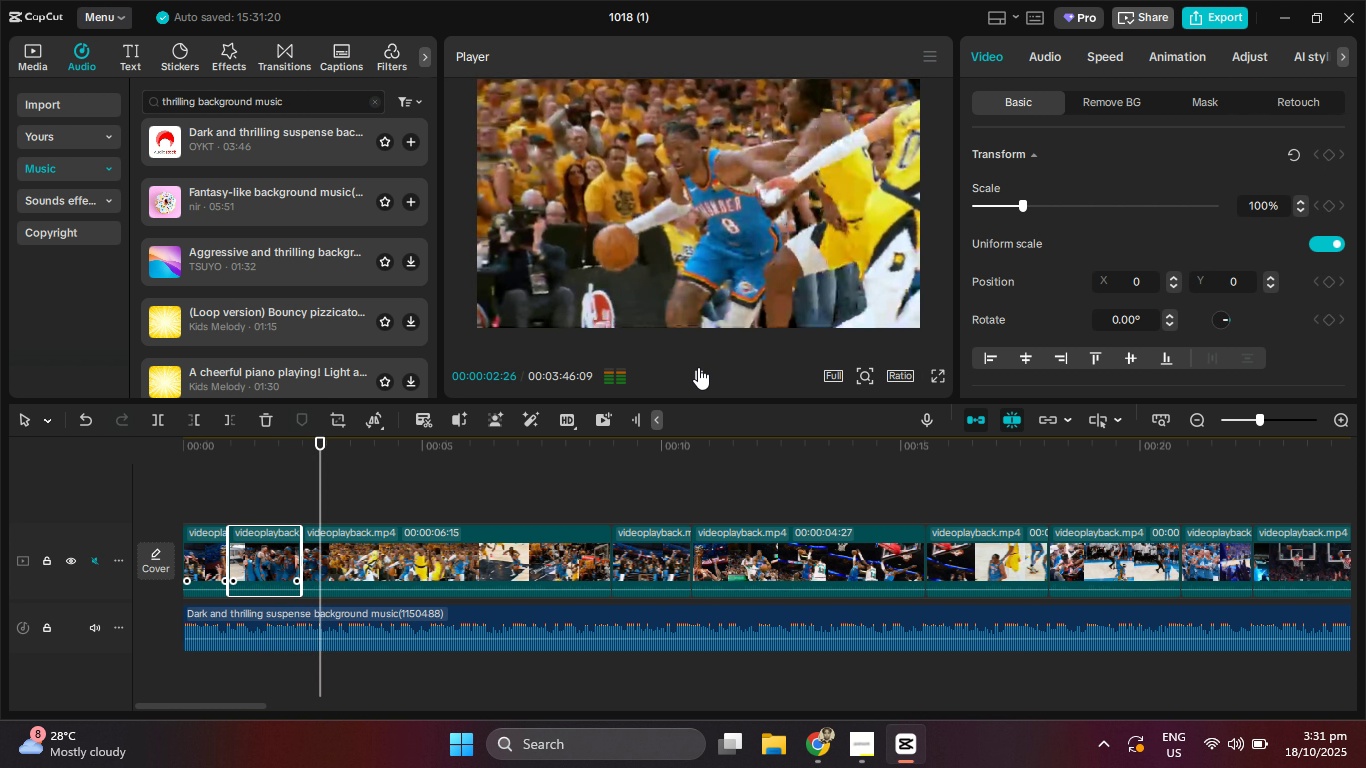 
wait(8.25)
 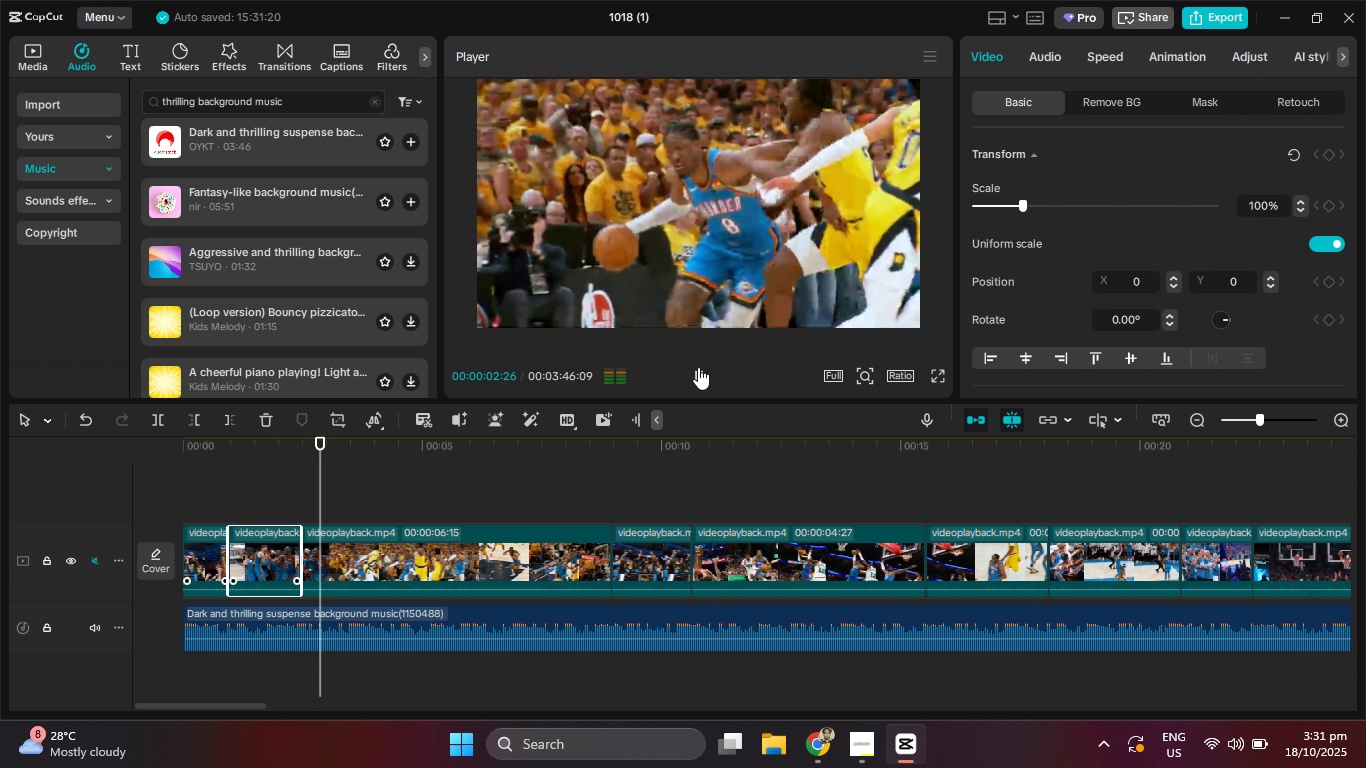 
left_click([696, 368])
 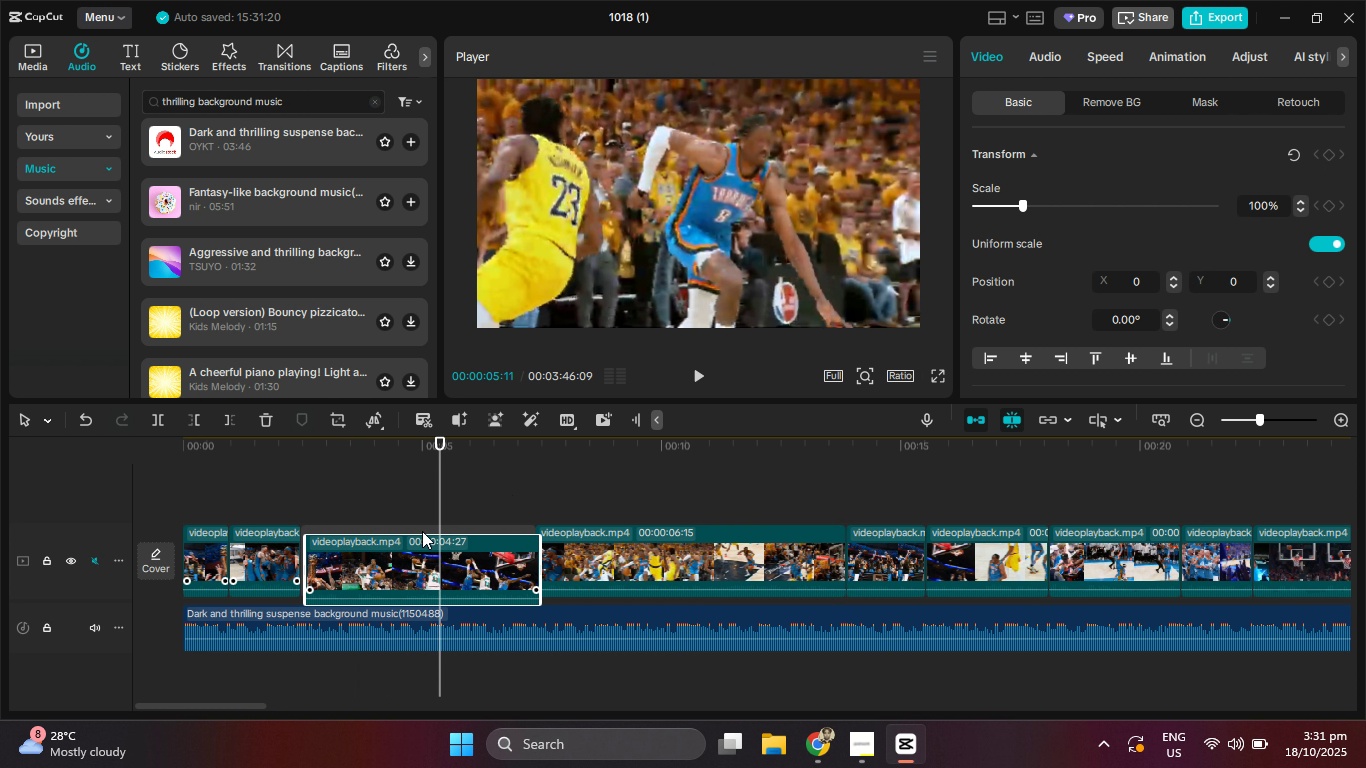 
wait(7.2)
 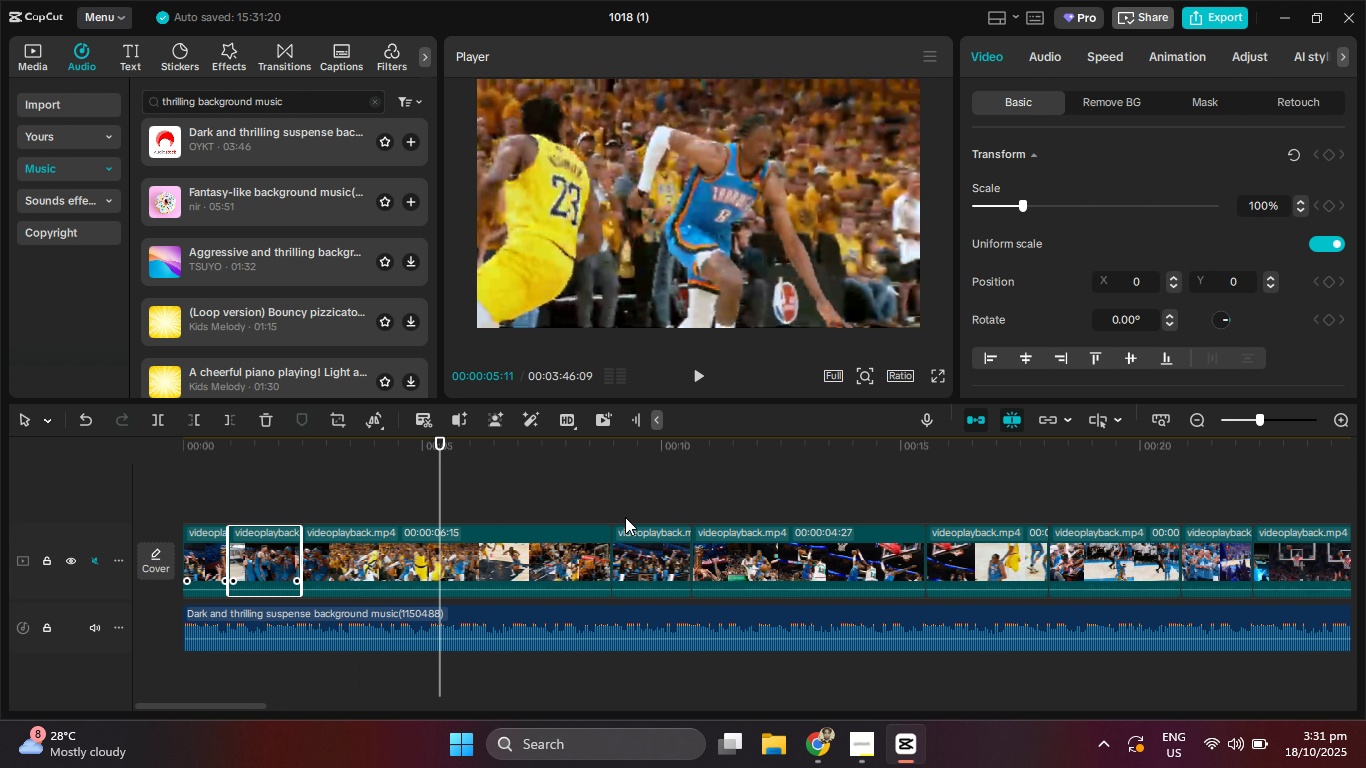 
left_click([703, 373])
 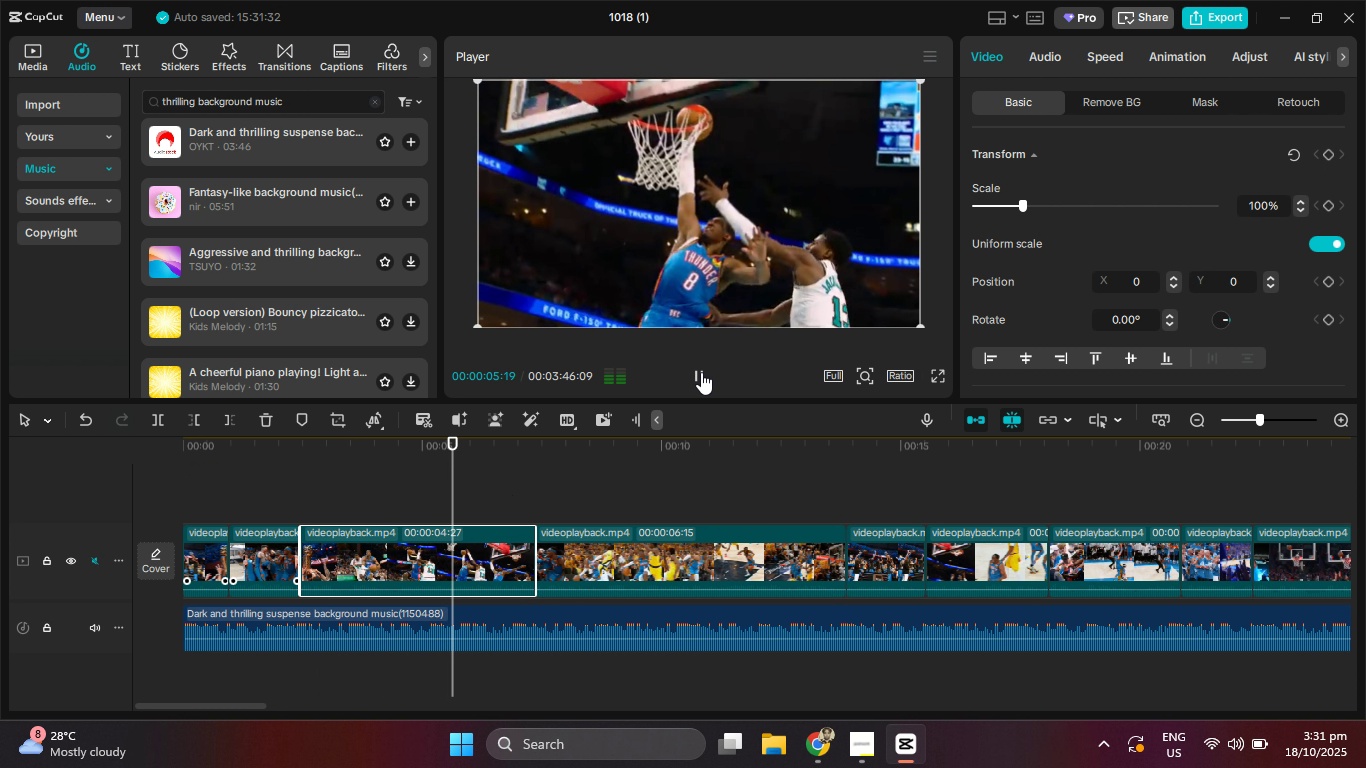 
left_click([701, 372])
 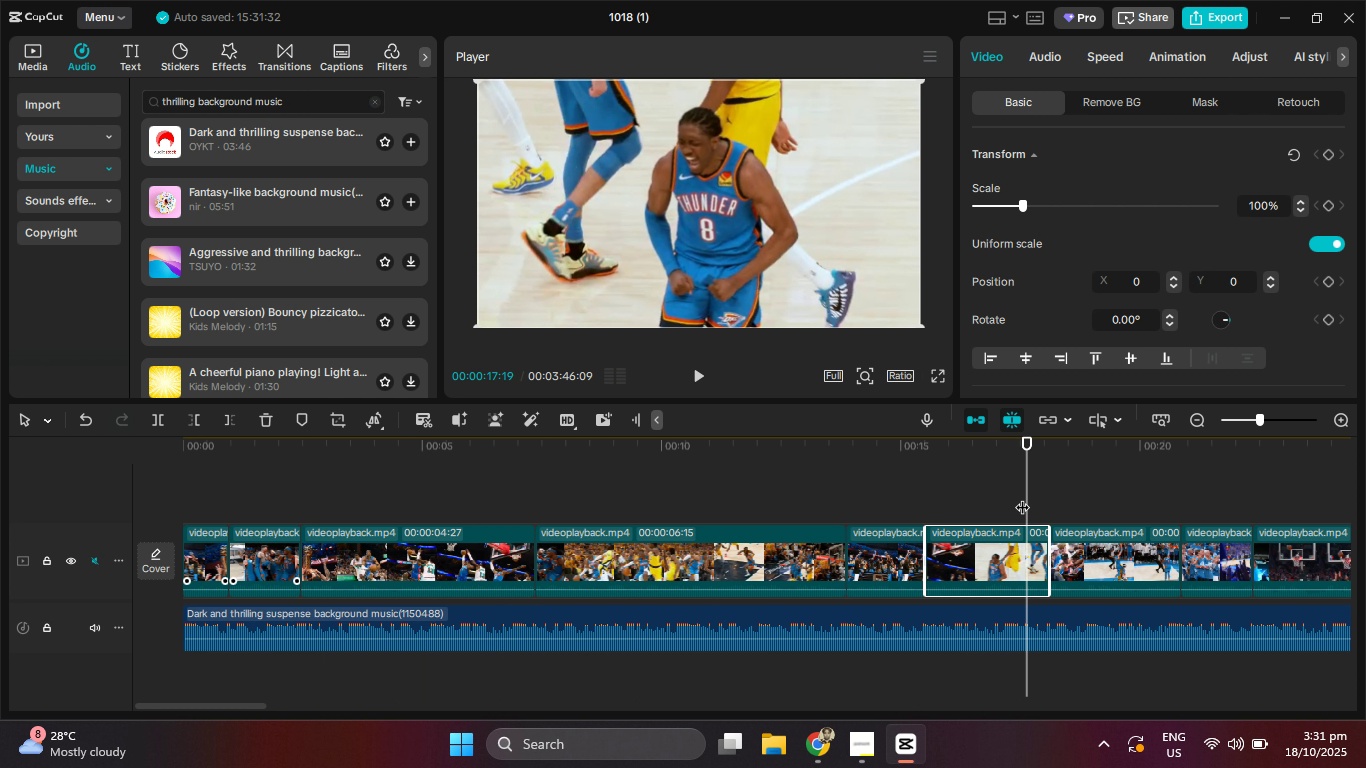 
wait(10.51)
 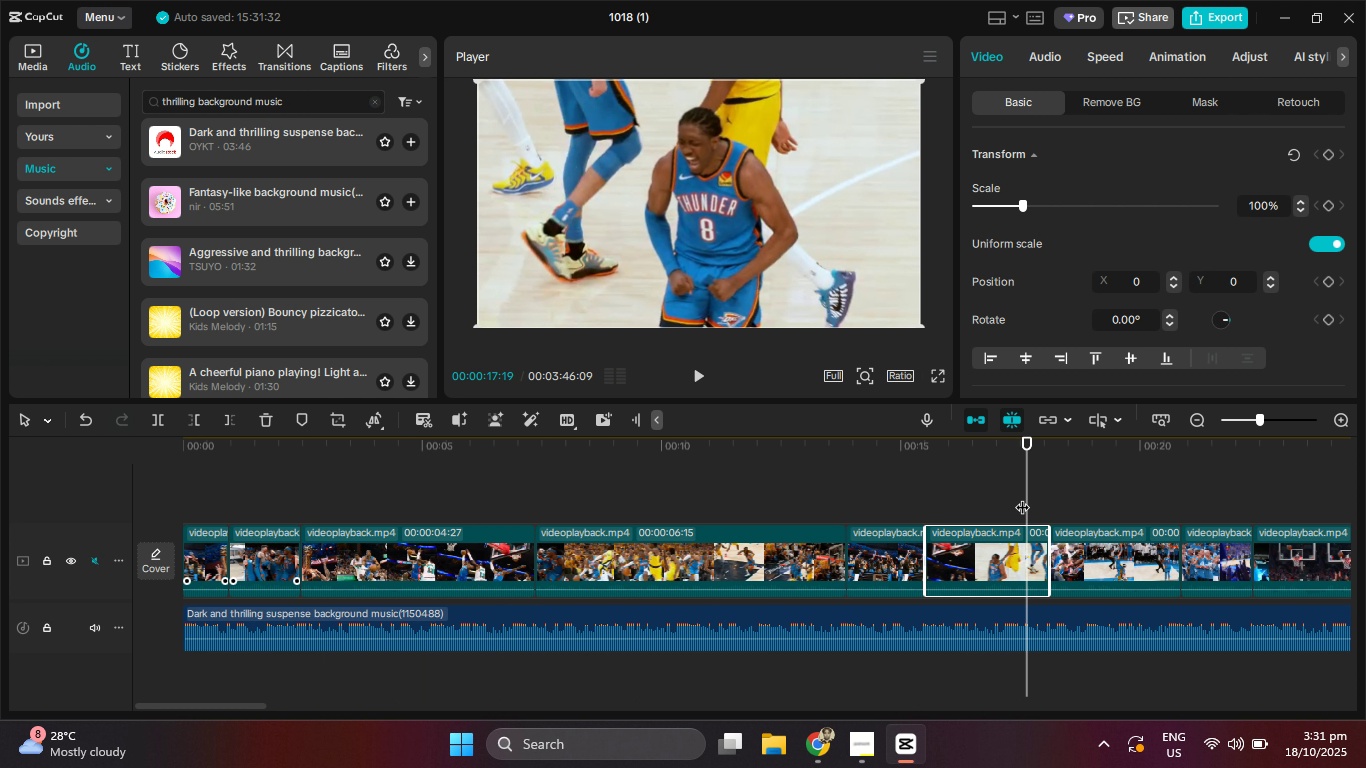 
left_click([626, 567])
 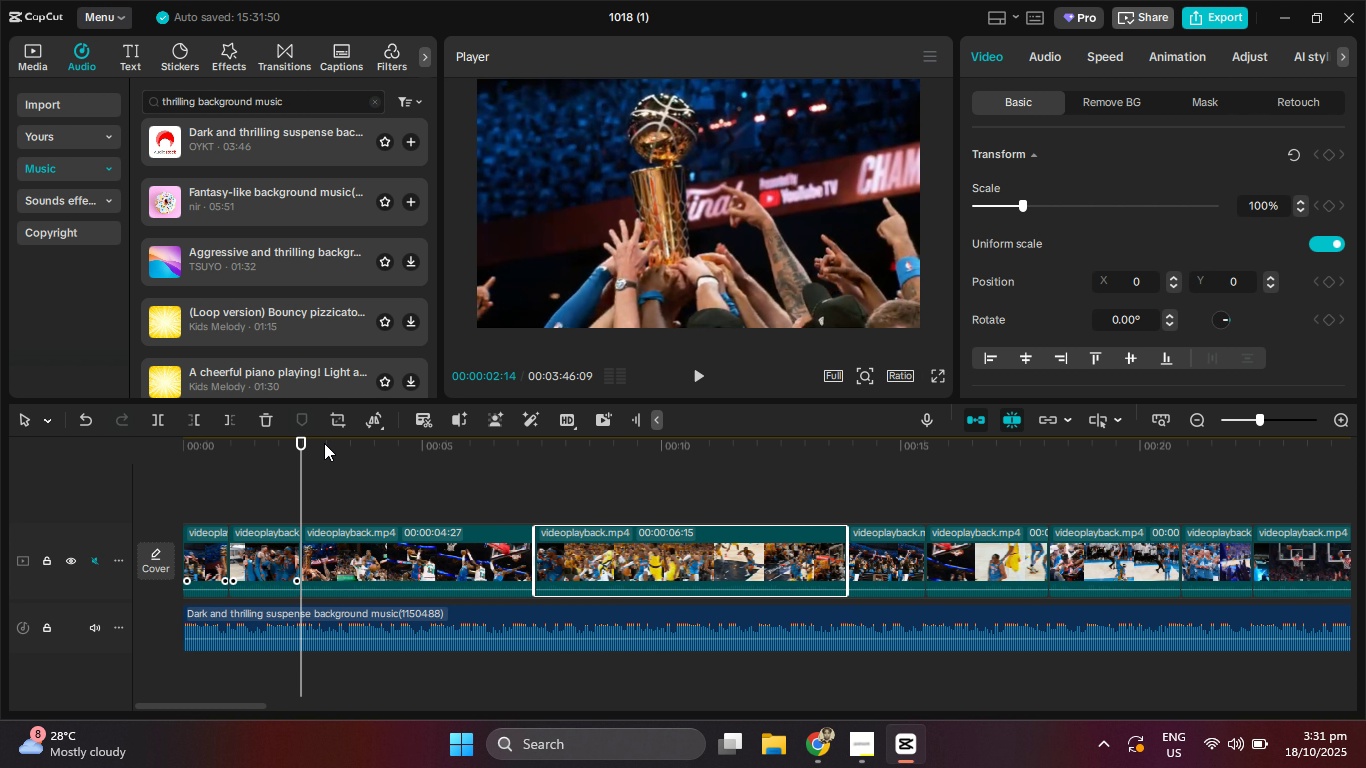 
left_click([692, 372])
 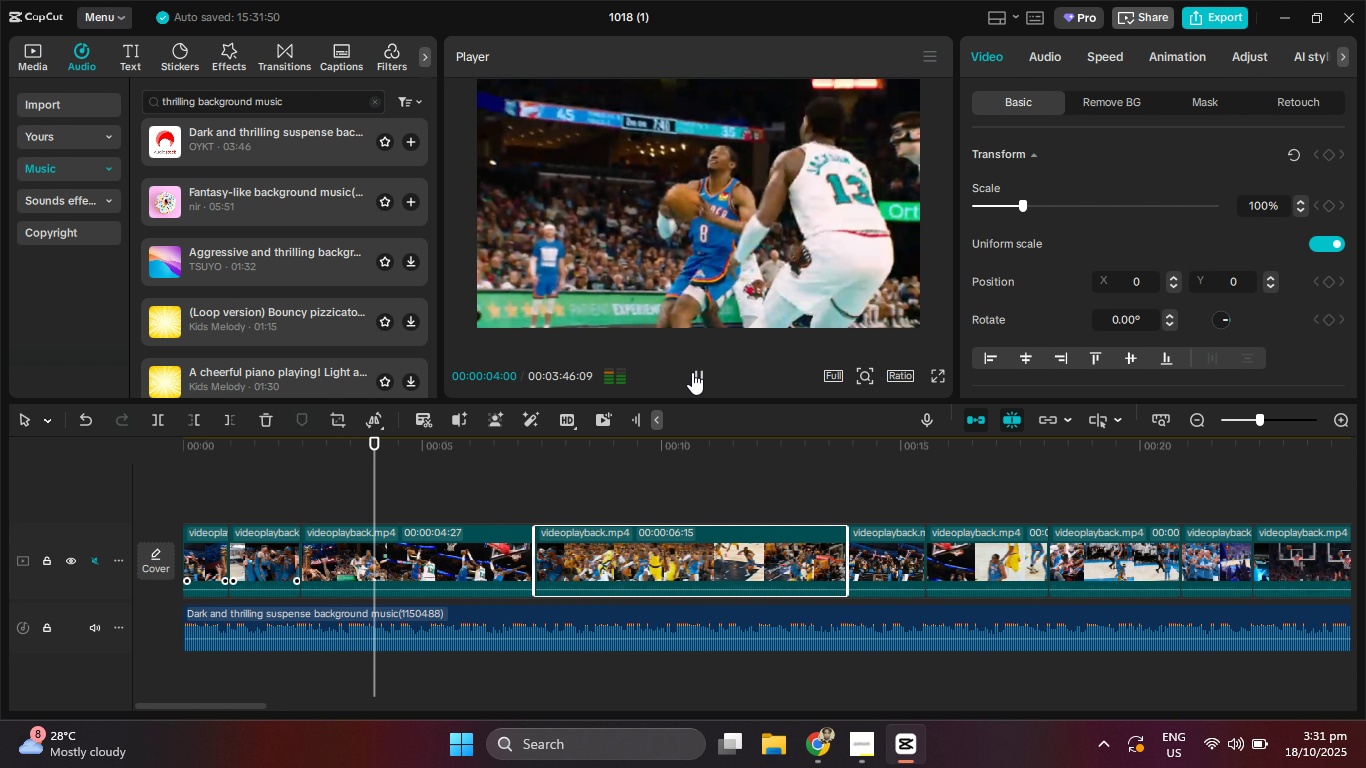 
left_click([692, 372])
 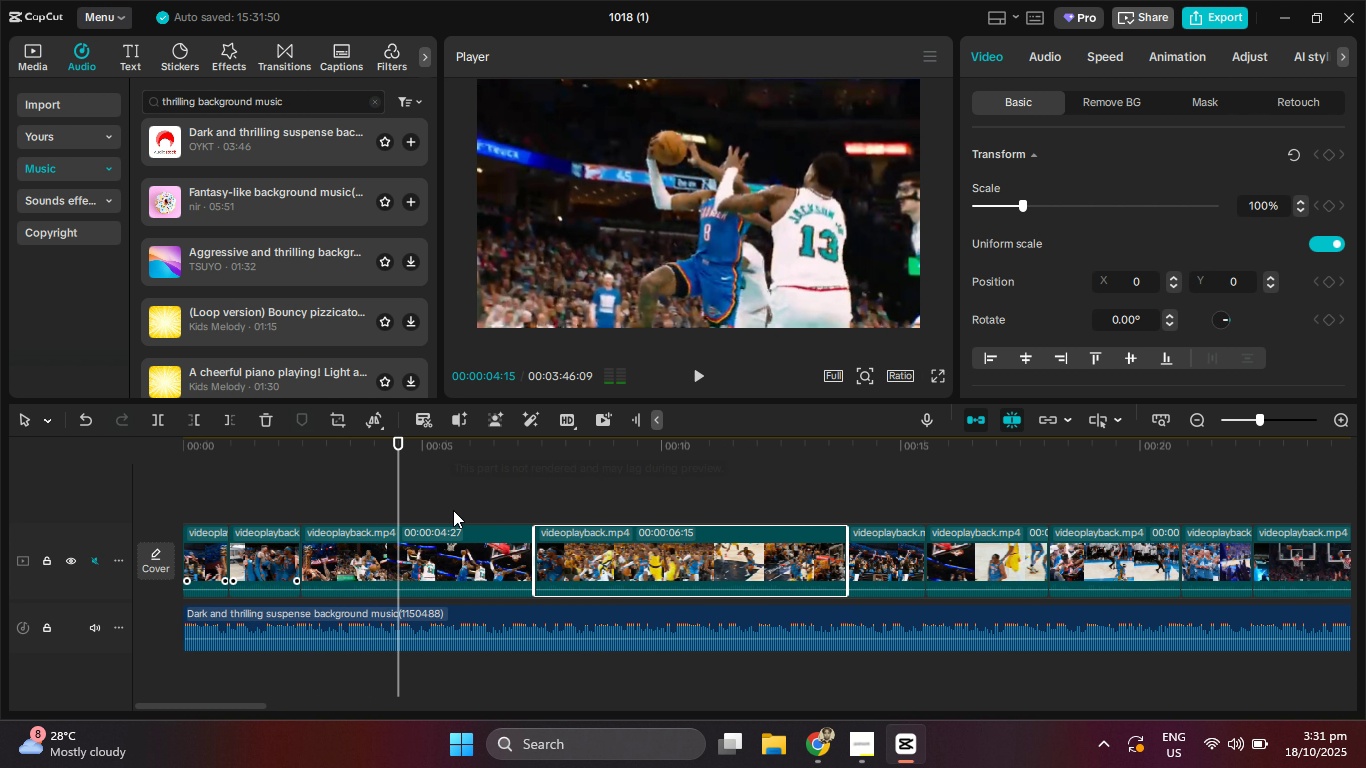 
hold_key(key=ControlLeft, duration=0.69)
scroll: coordinate [424, 554], scroll_direction: up, amount: 11.0
 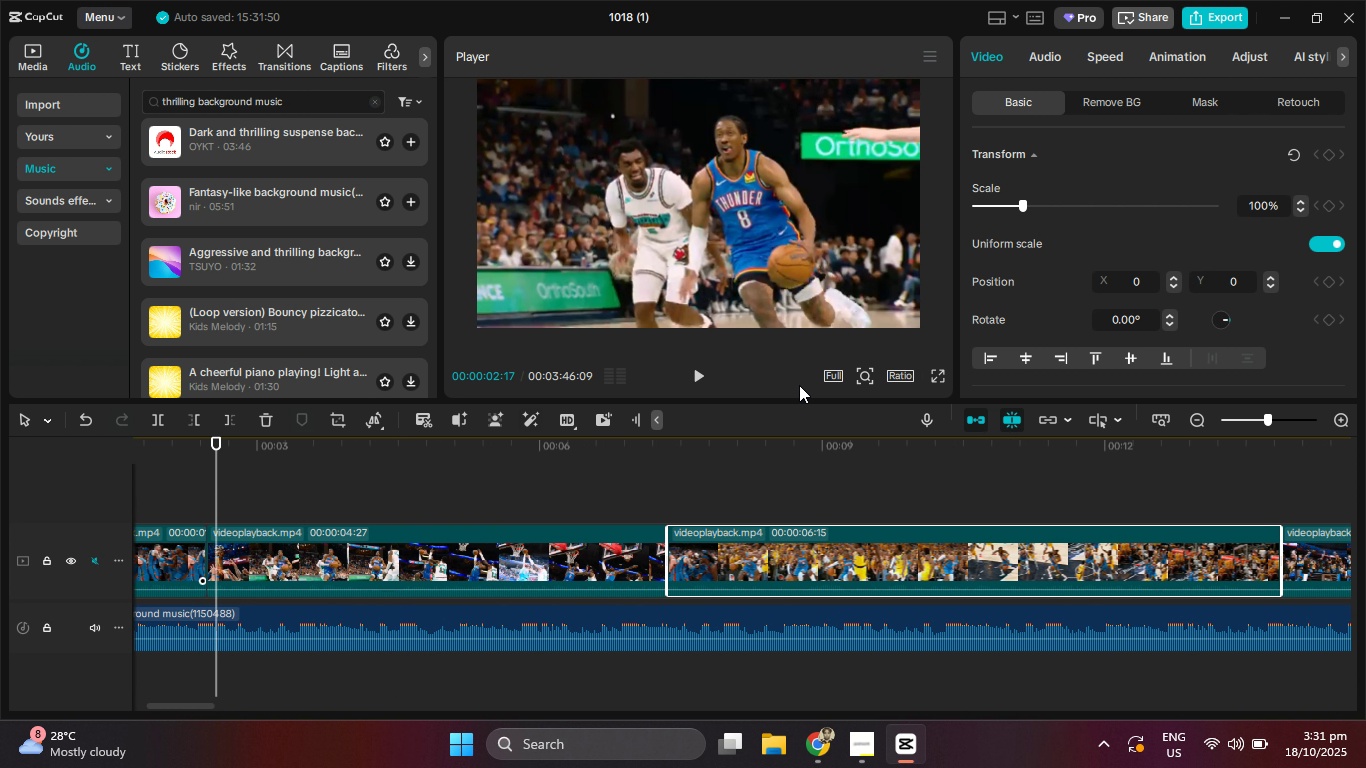 
left_click([694, 365])
 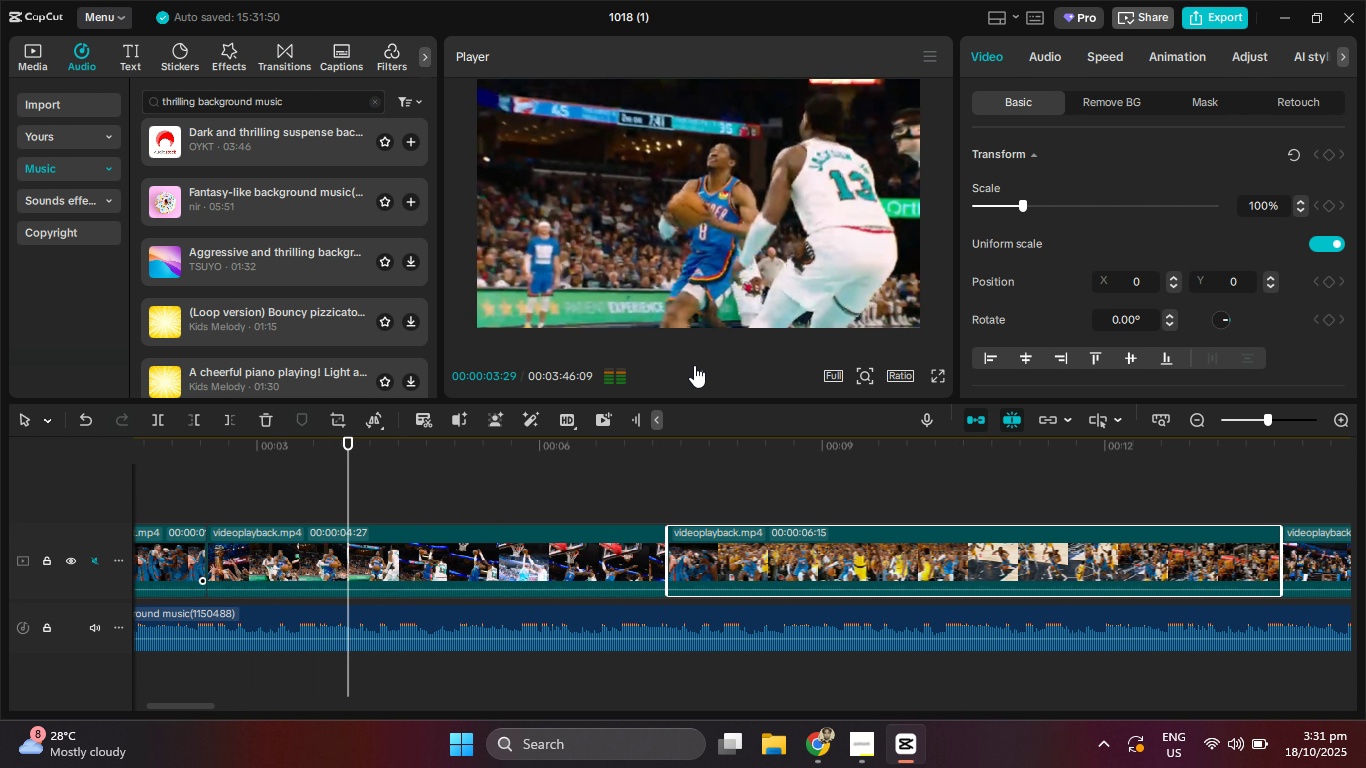 
left_click([694, 365])
 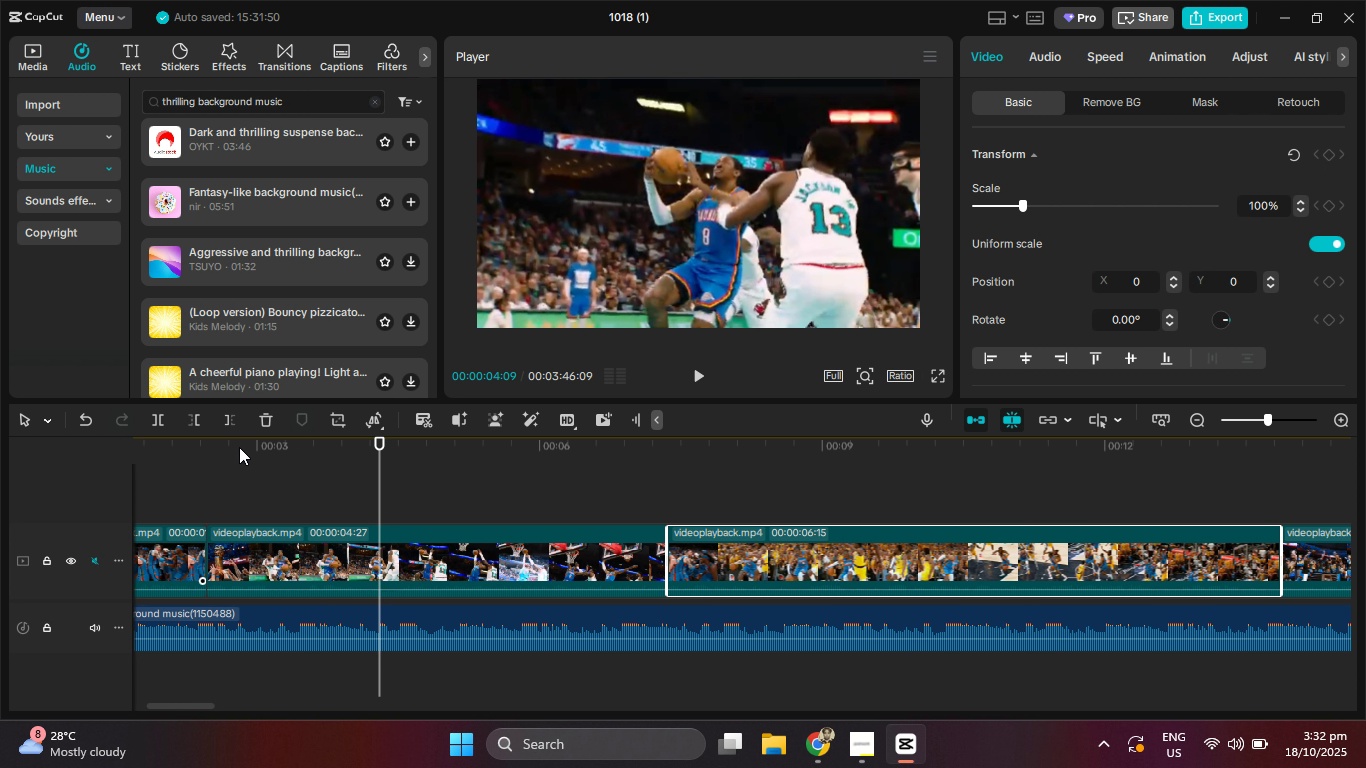 
left_click([147, 415])
 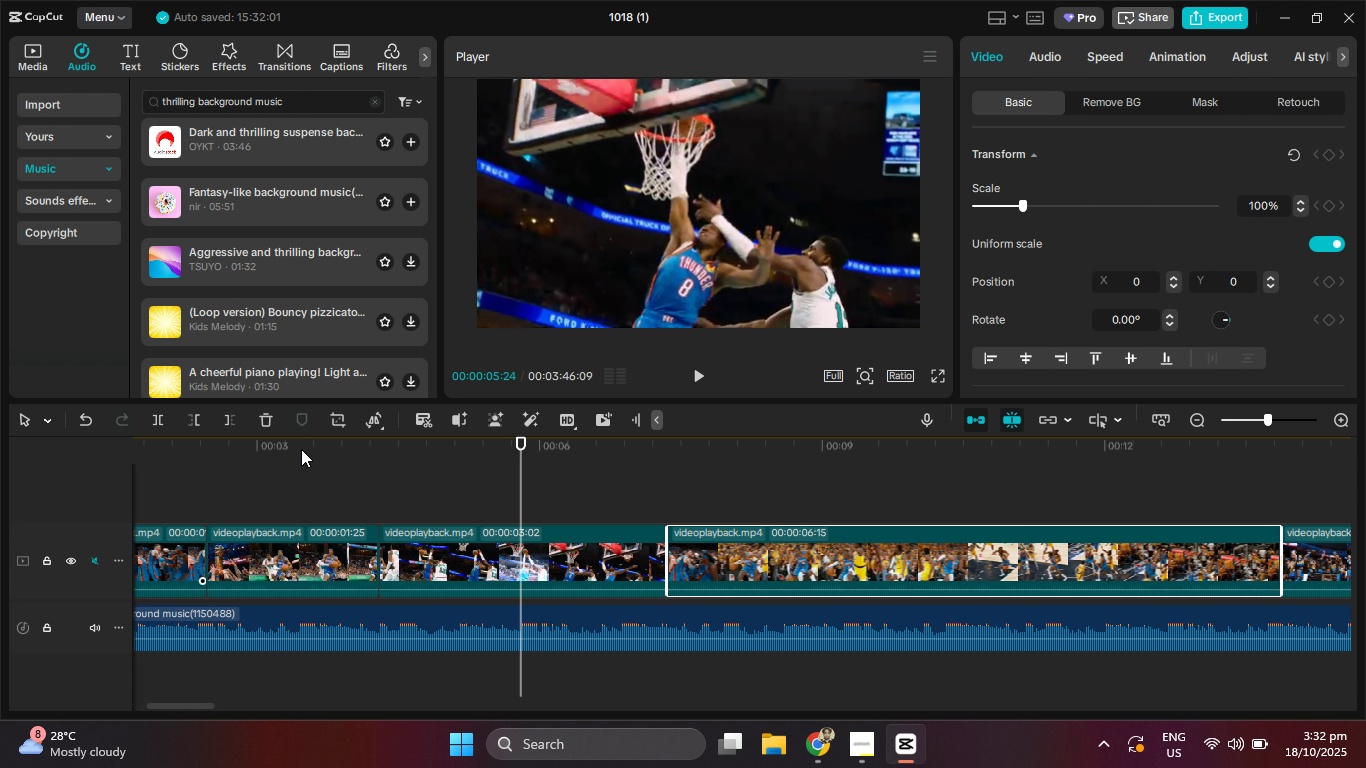 
left_click([203, 424])
 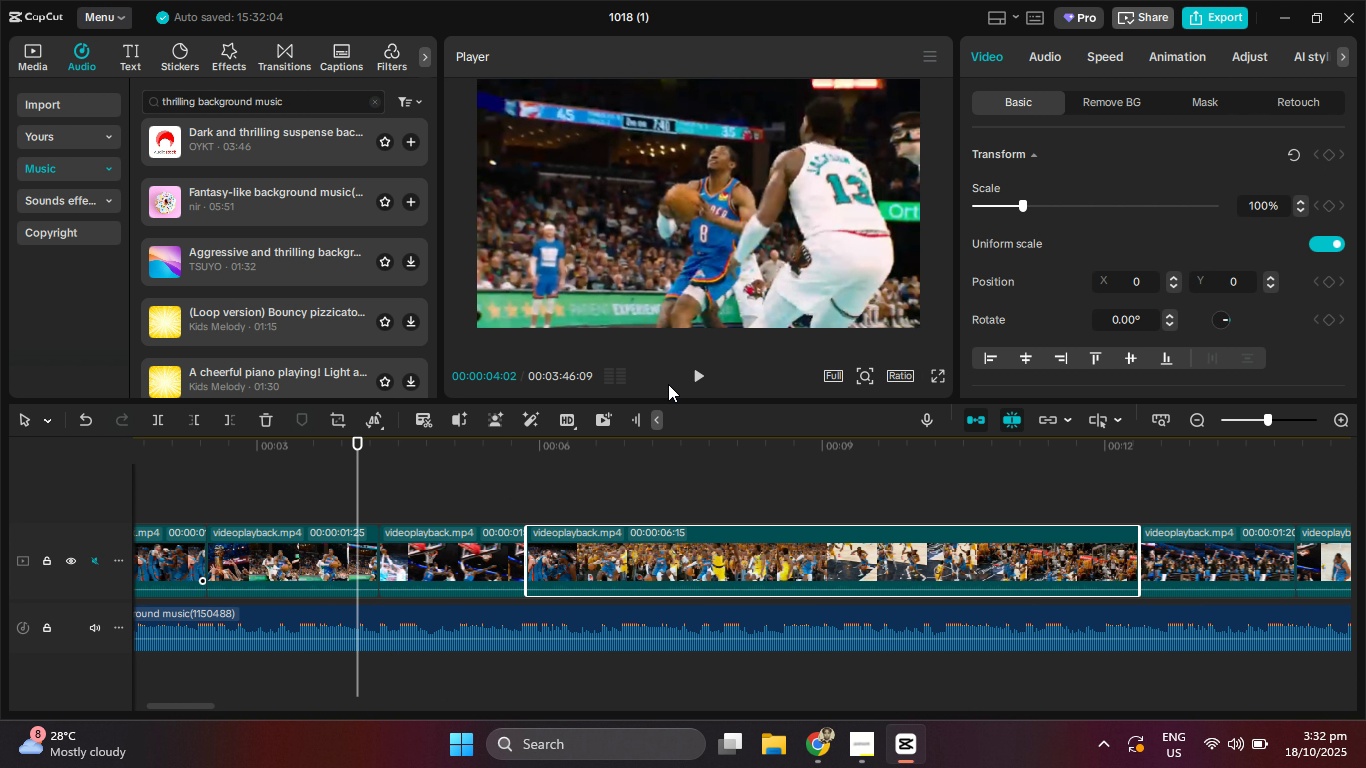 
left_click([700, 373])
 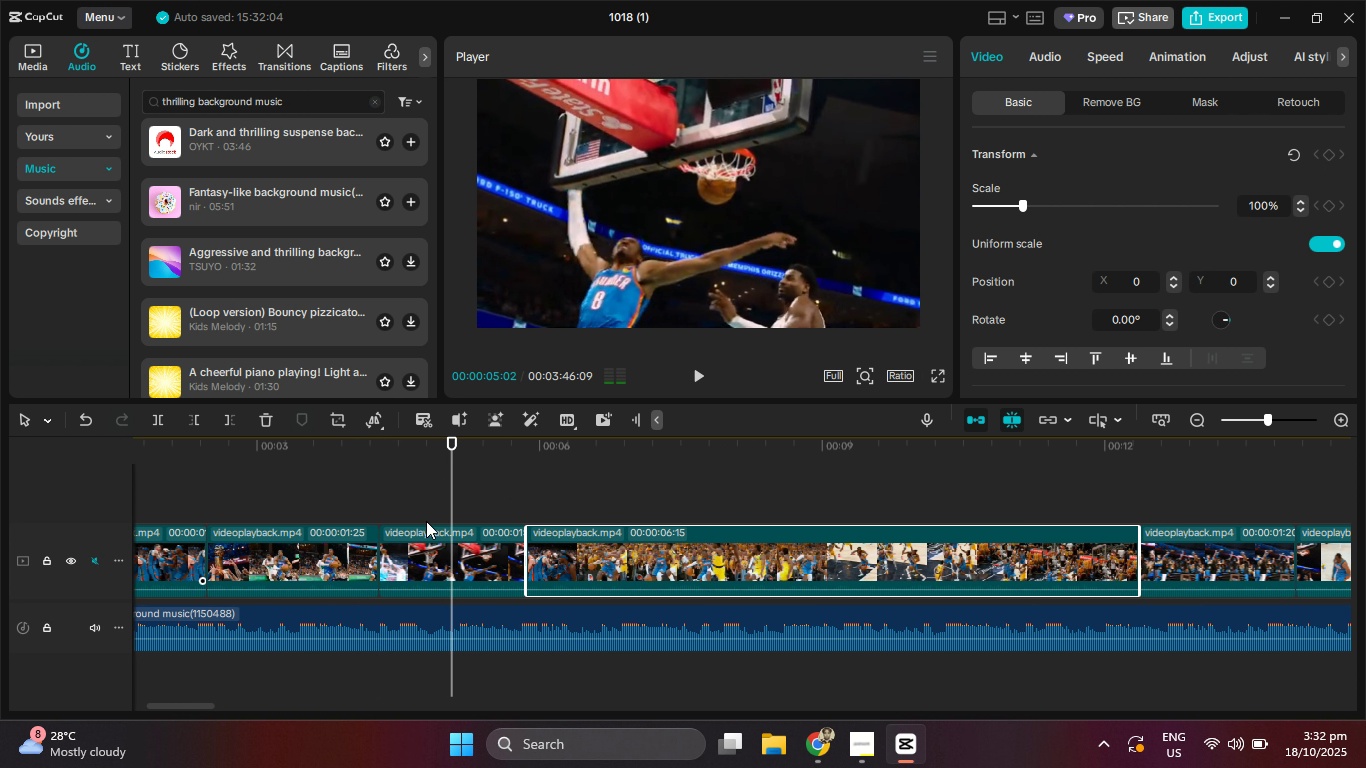 
left_click([341, 558])
 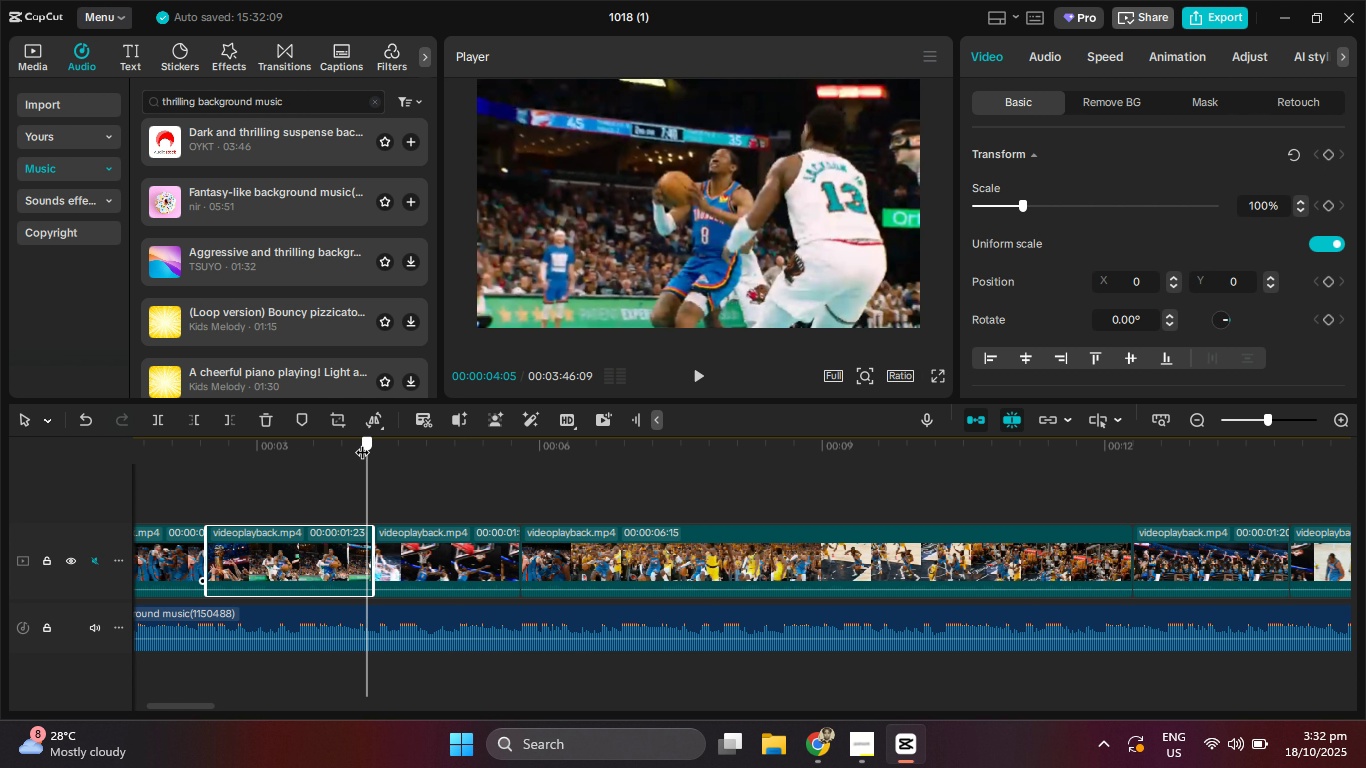 
left_click([700, 372])
 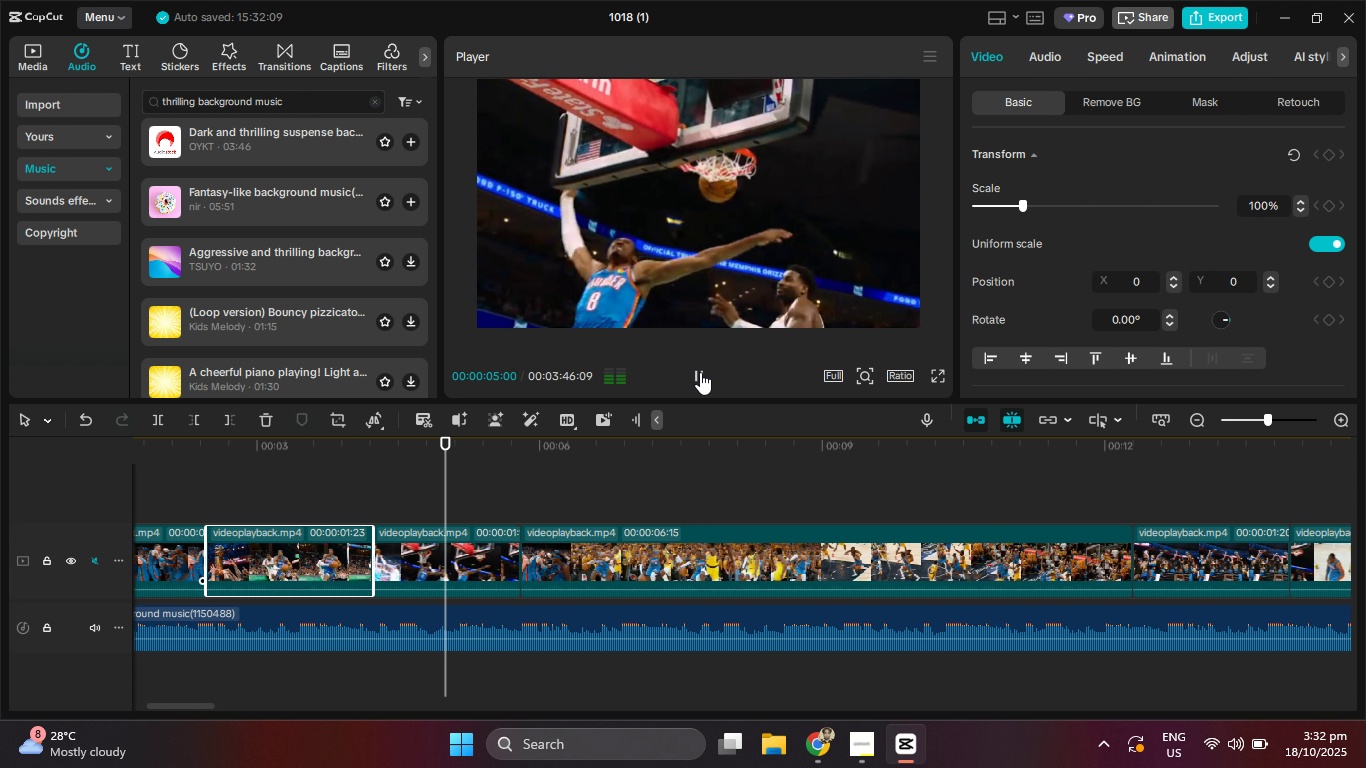 
left_click([700, 372])
 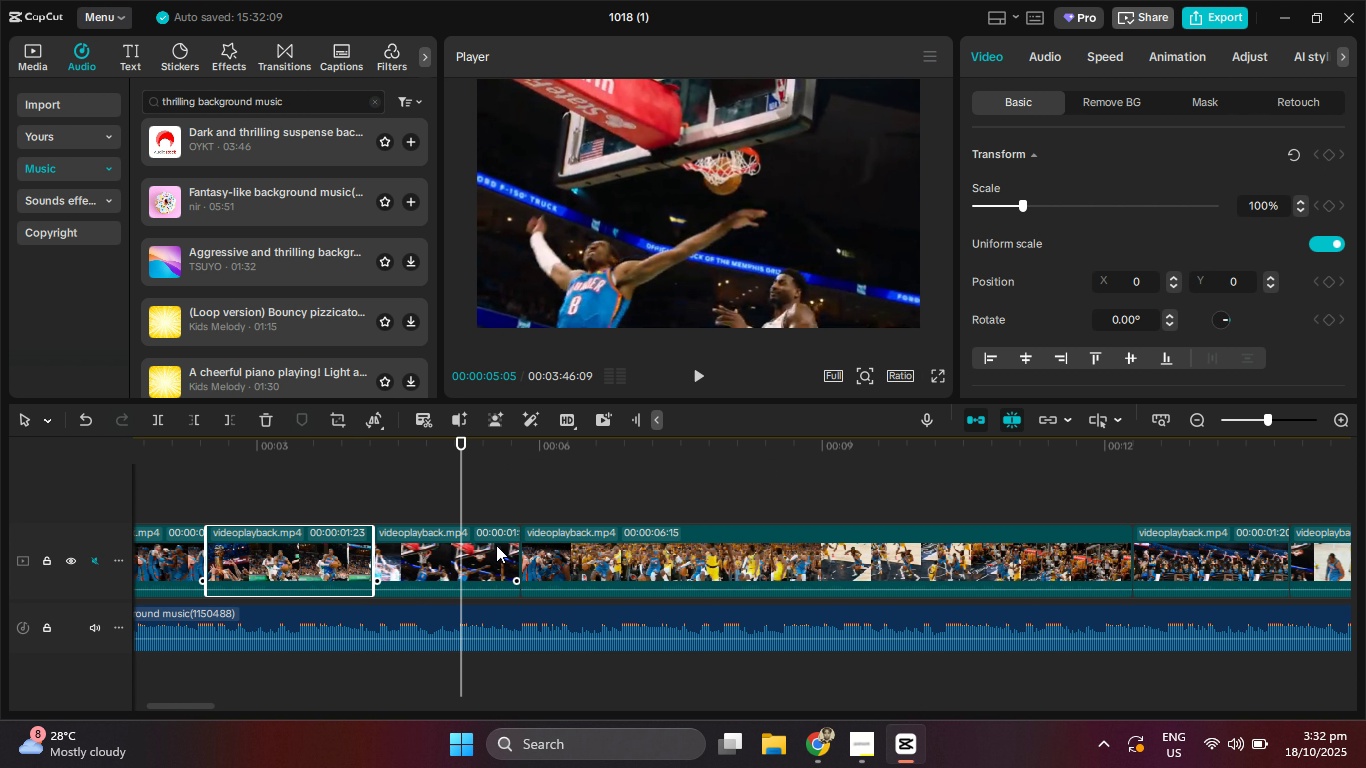 
left_click([490, 551])
 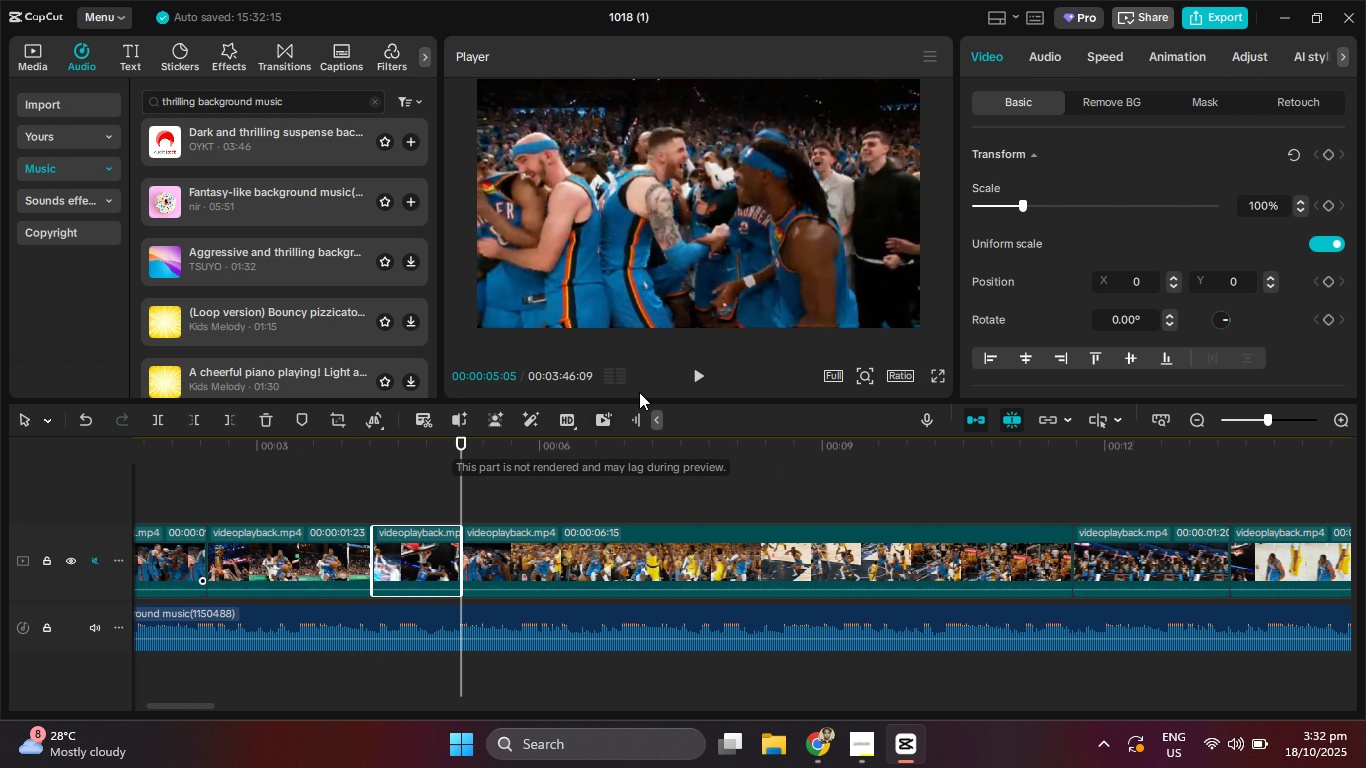 
left_click([686, 374])
 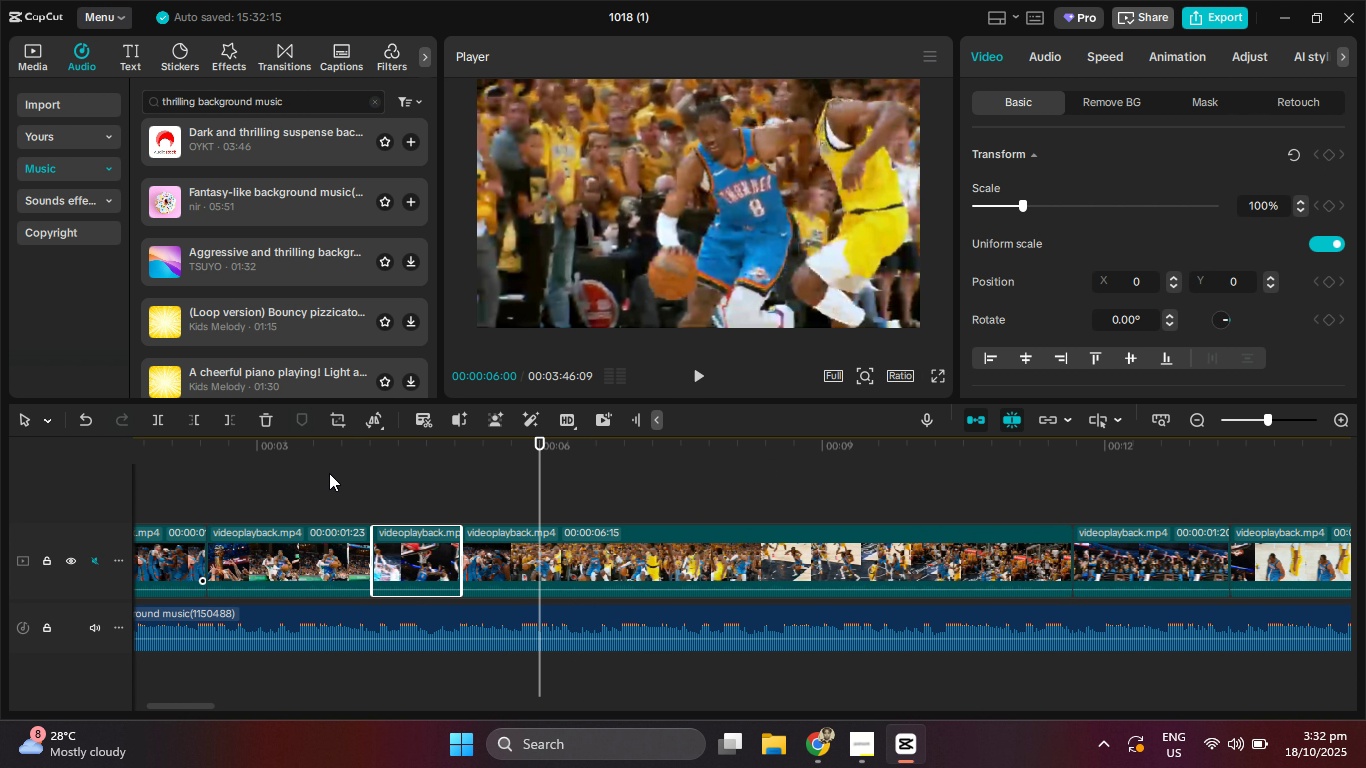 
wait(5.78)
 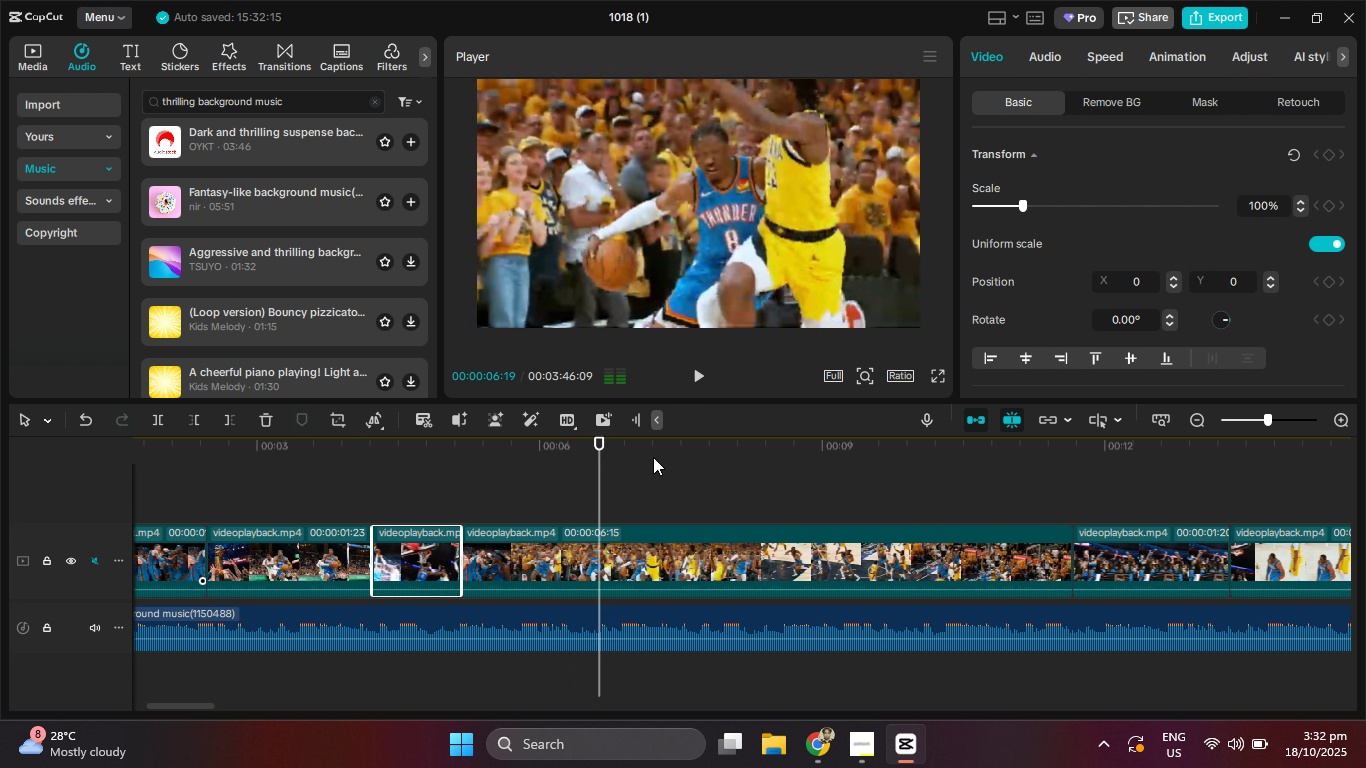 
left_click([154, 415])
 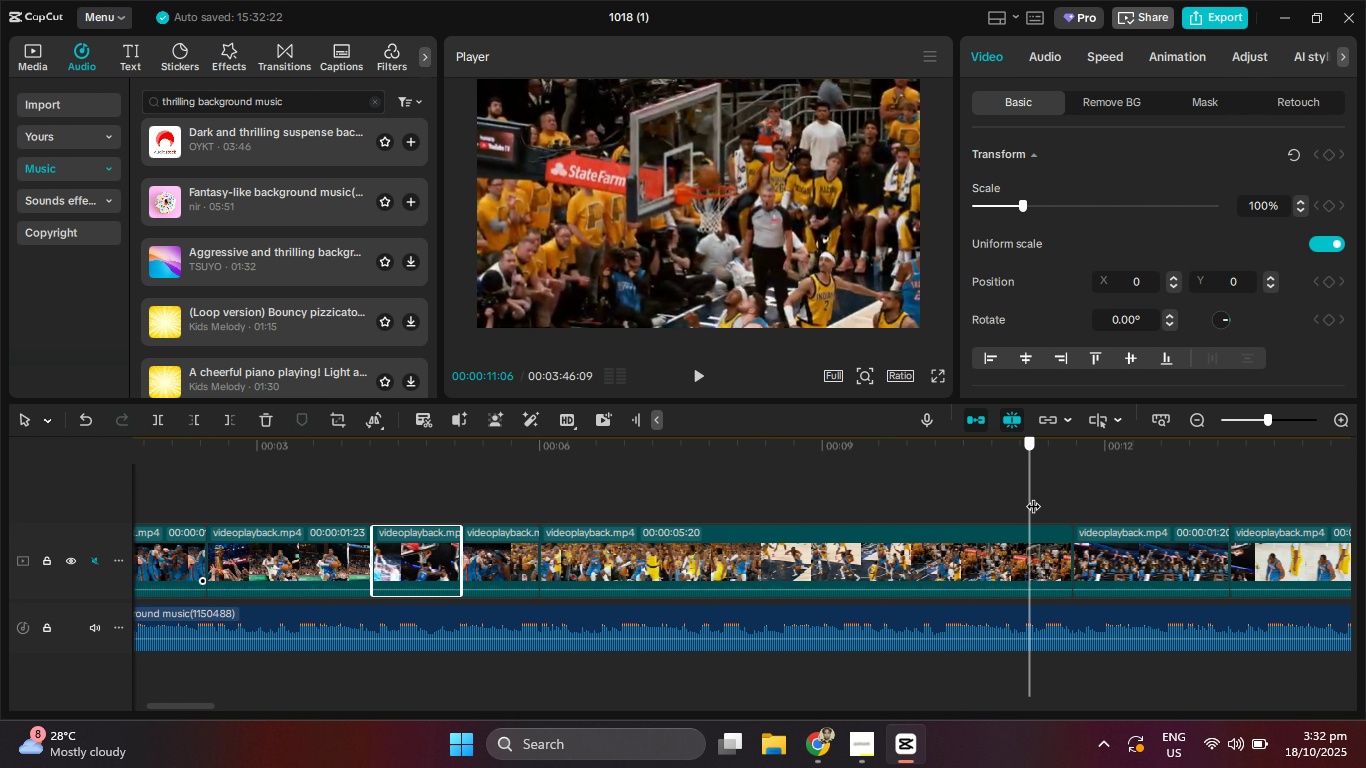 
wait(8.32)
 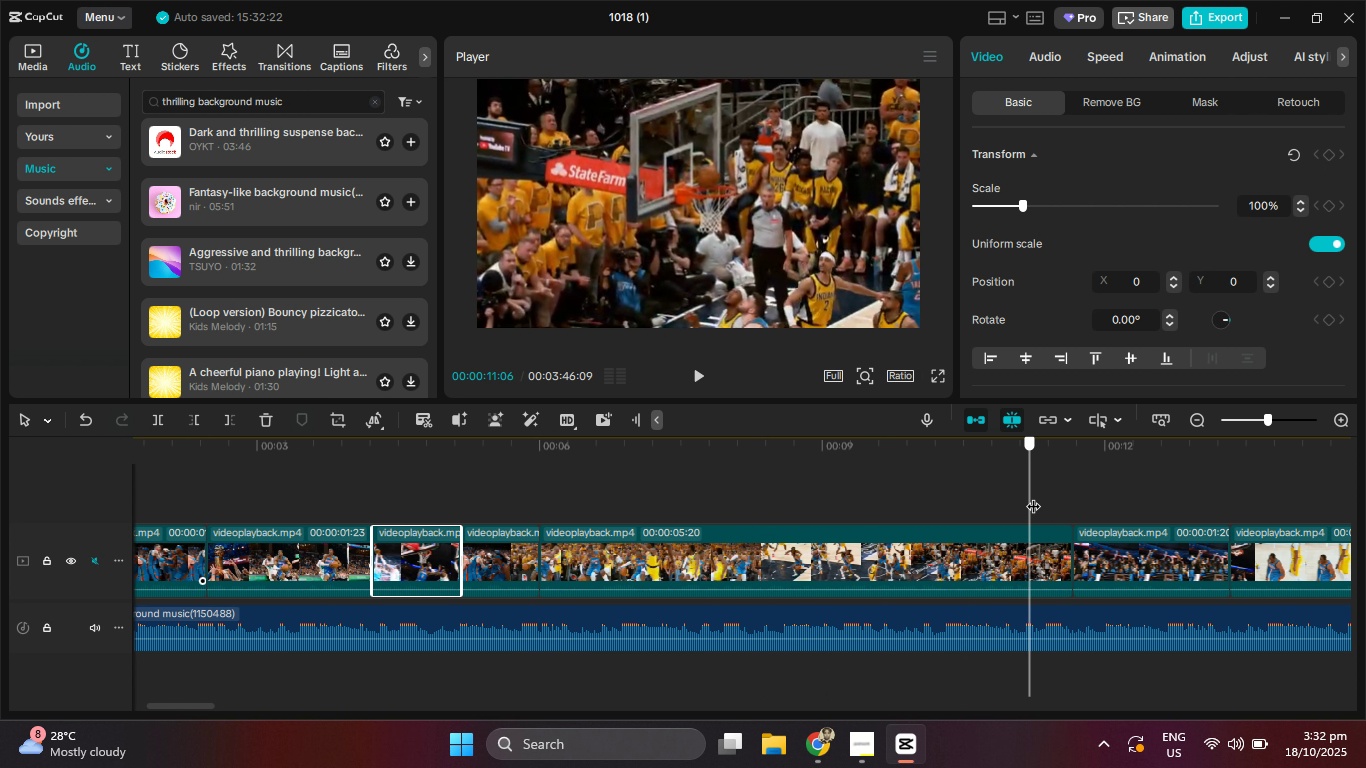 
left_click([204, 422])
 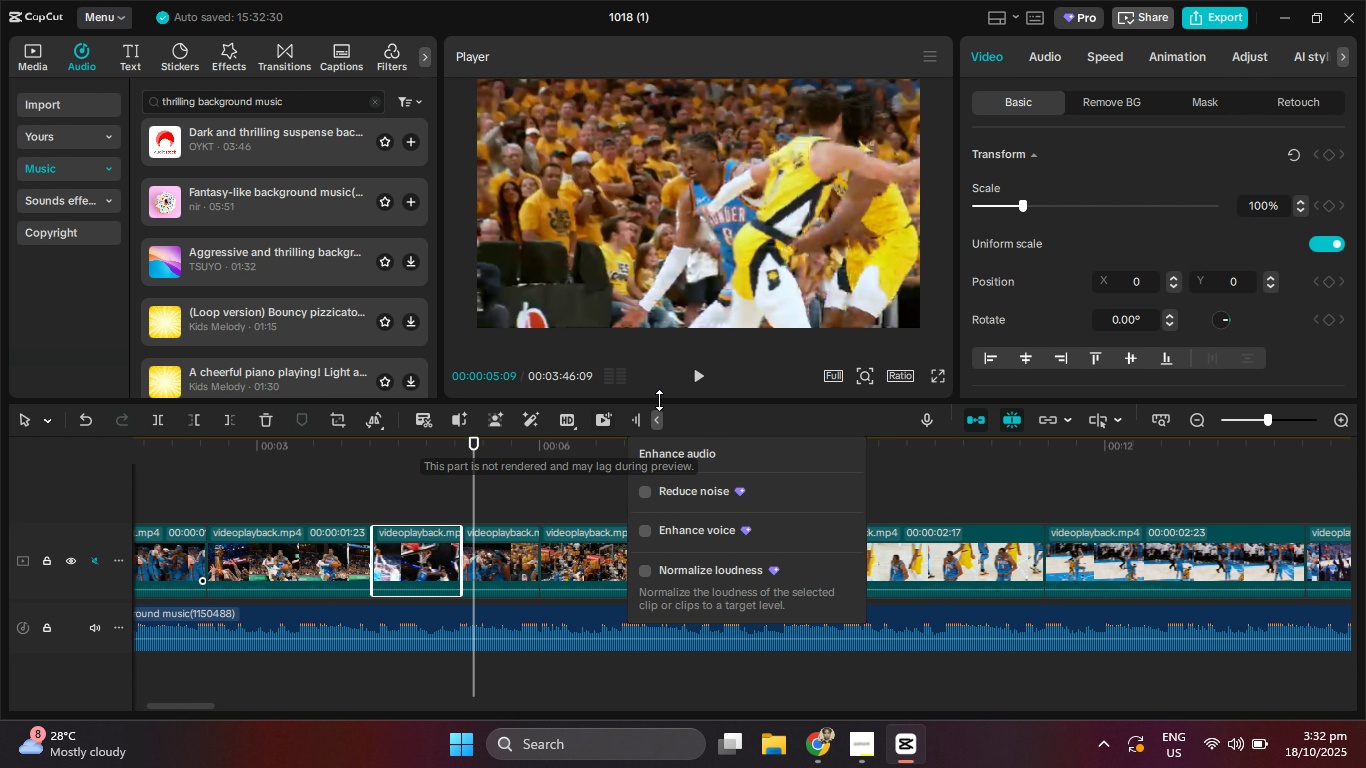 
left_click([694, 385])
 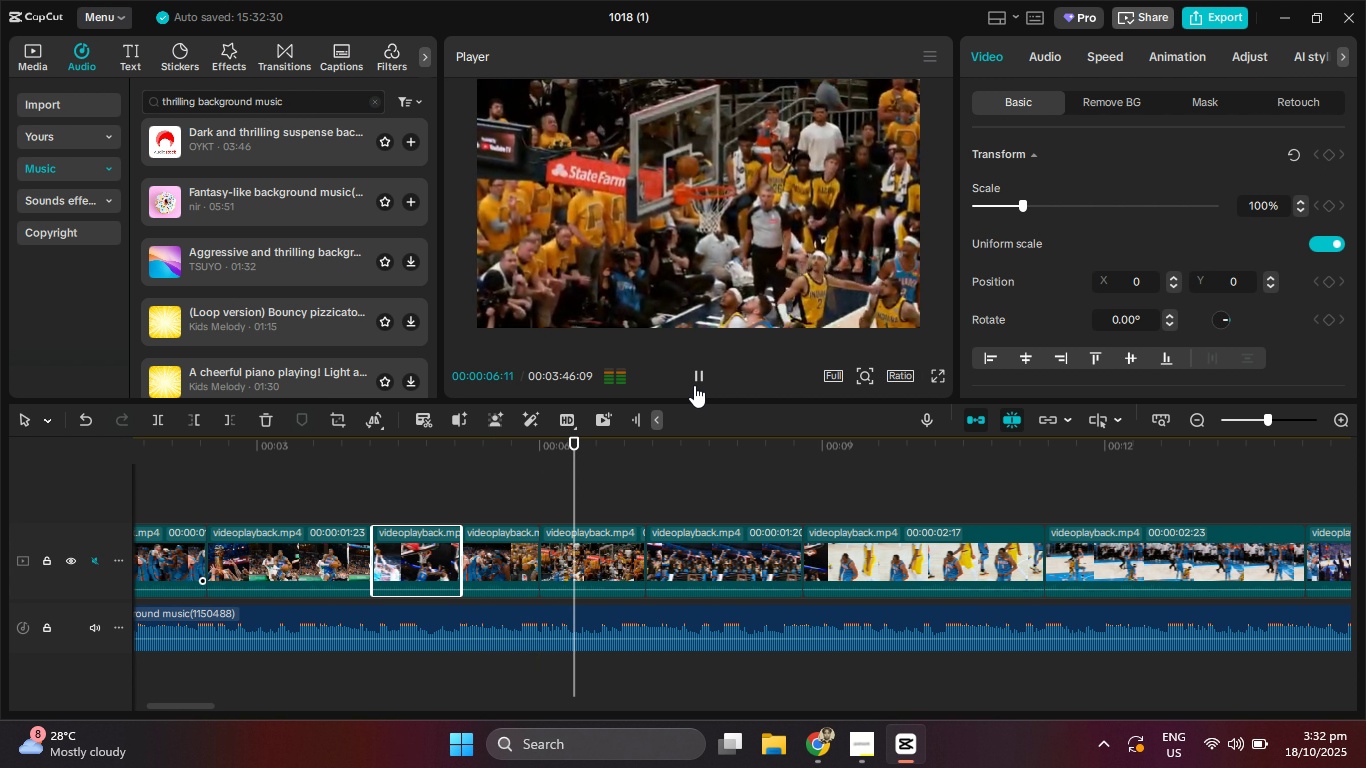 
left_click([694, 385])
 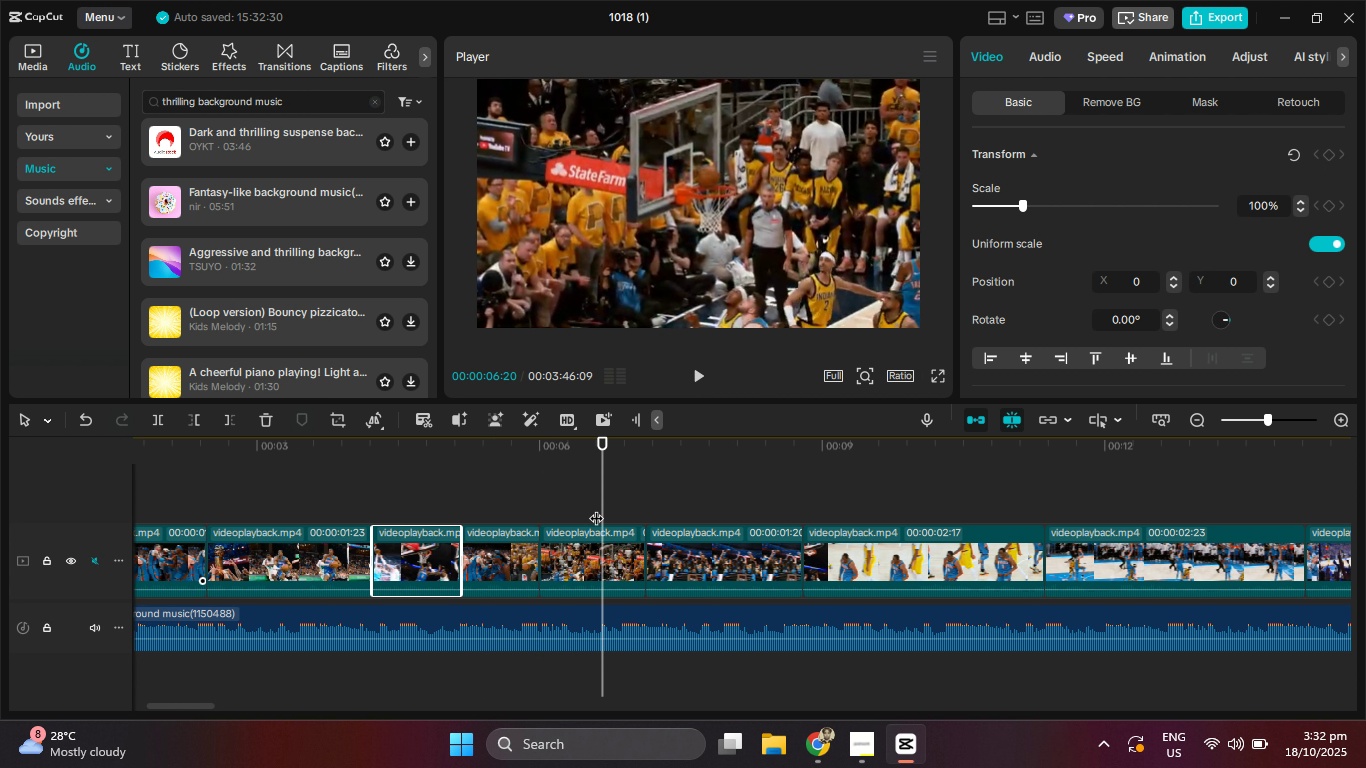 
hold_key(key=ControlLeft, duration=0.81)
scroll: coordinate [622, 548], scroll_direction: up, amount: 9.0
 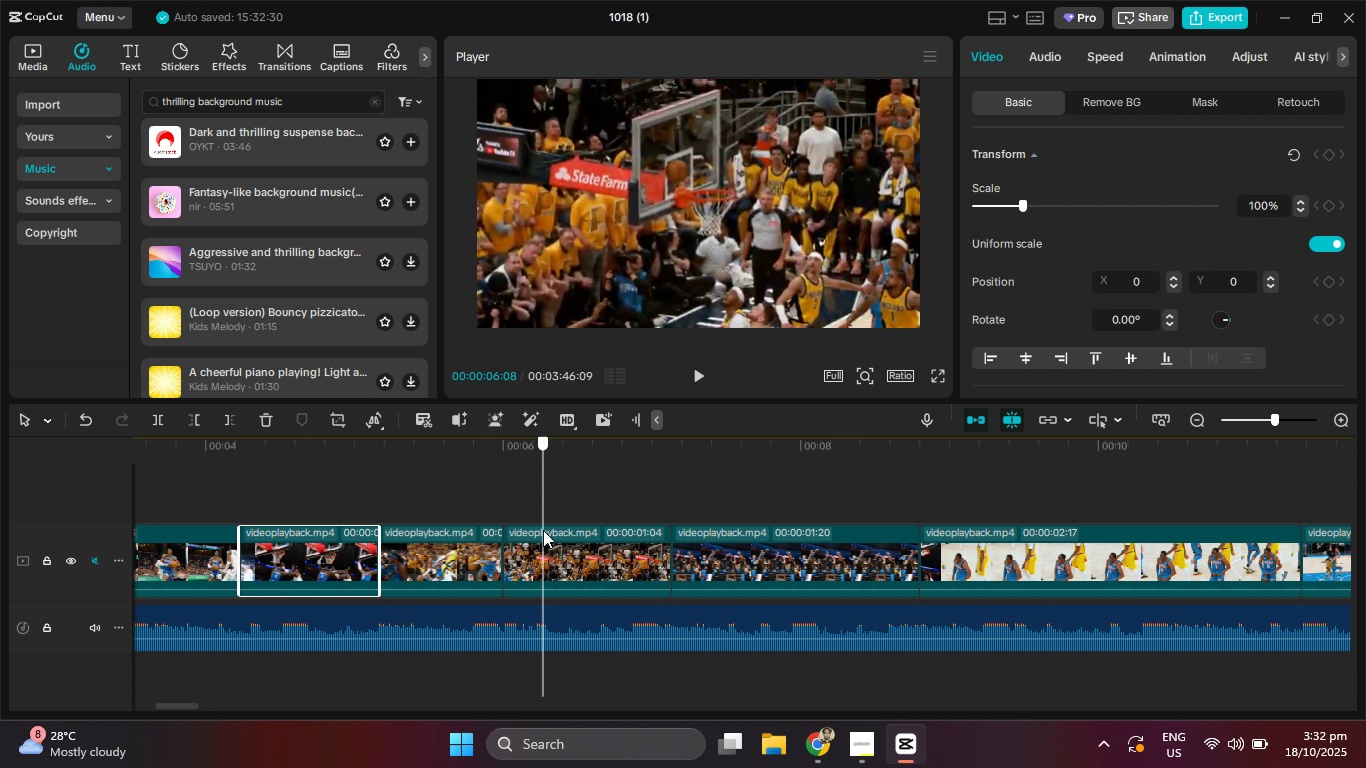 
wait(7.08)
 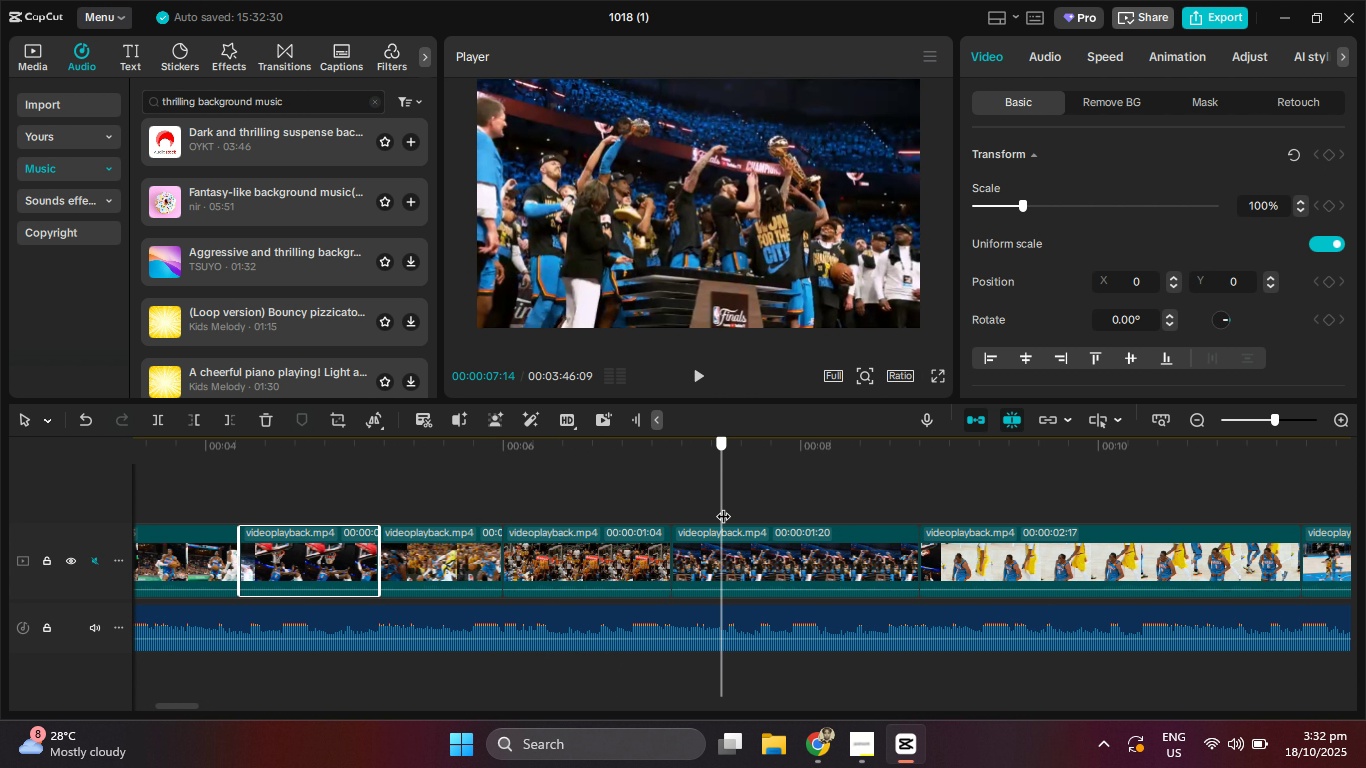 
key(Control+Z)
 